 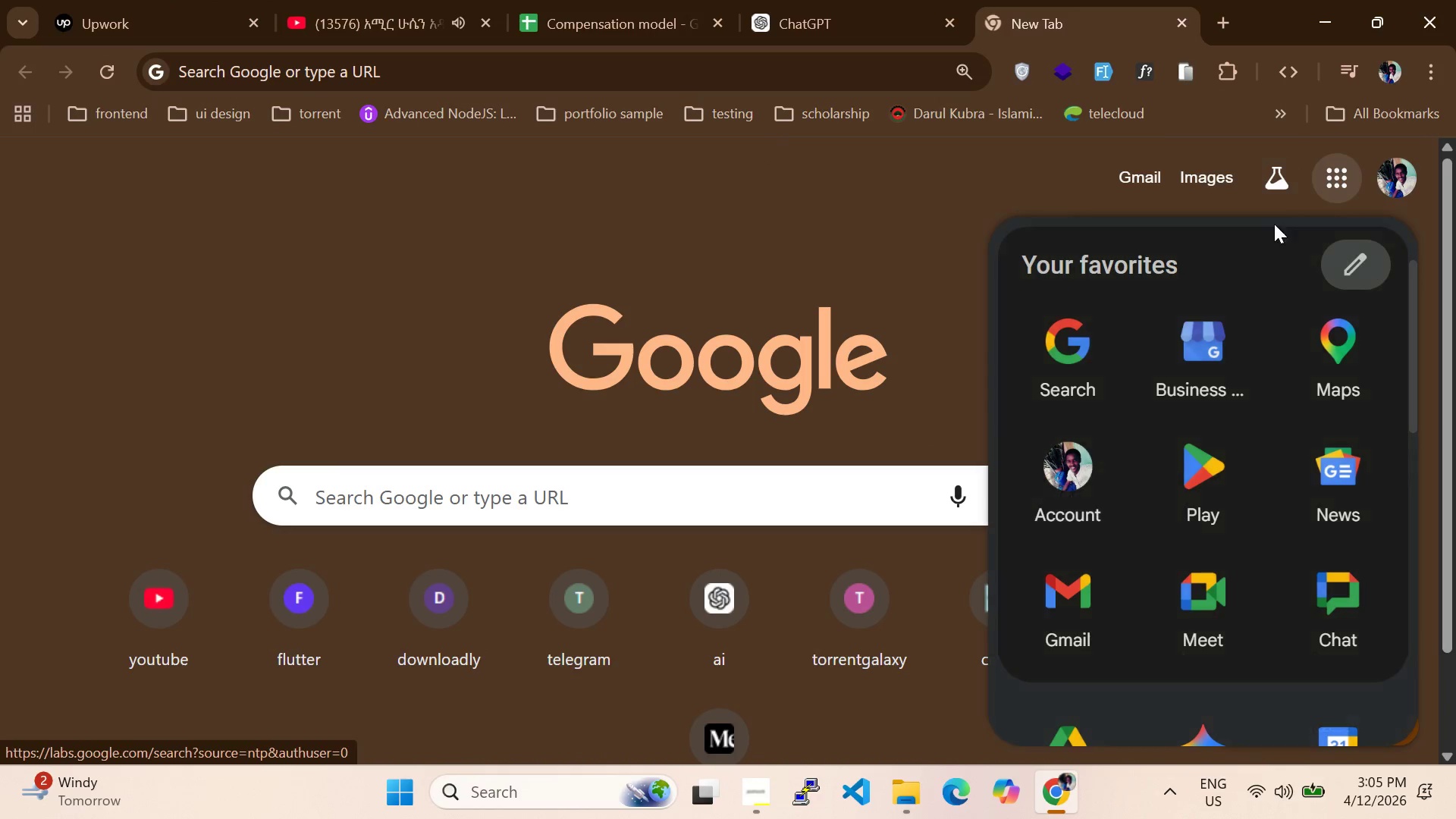 
scroll: coordinate [1122, 505], scroll_direction: down, amount: 4.0
 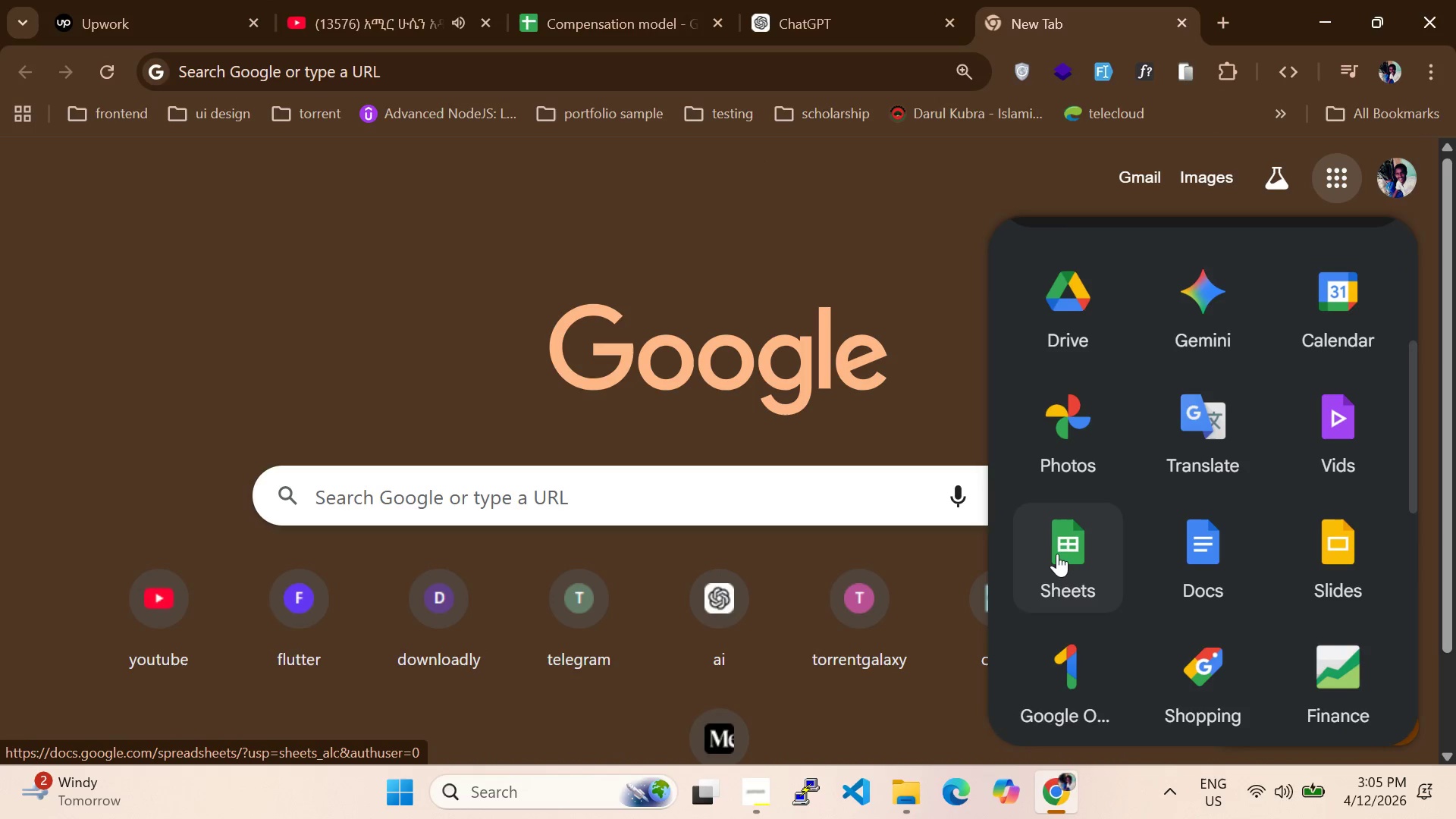 
left_click([1056, 554])
 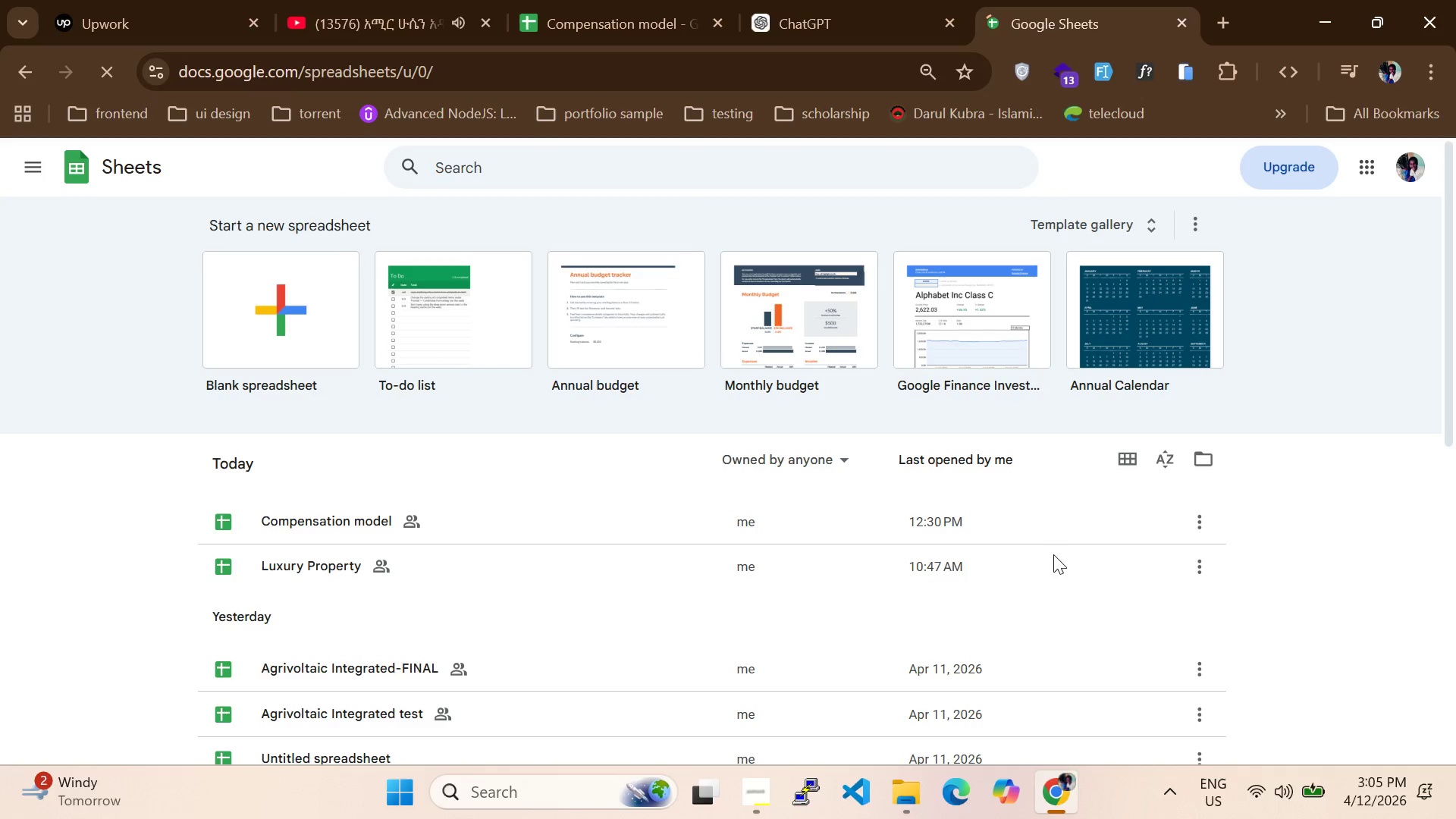 
wait(5.58)
 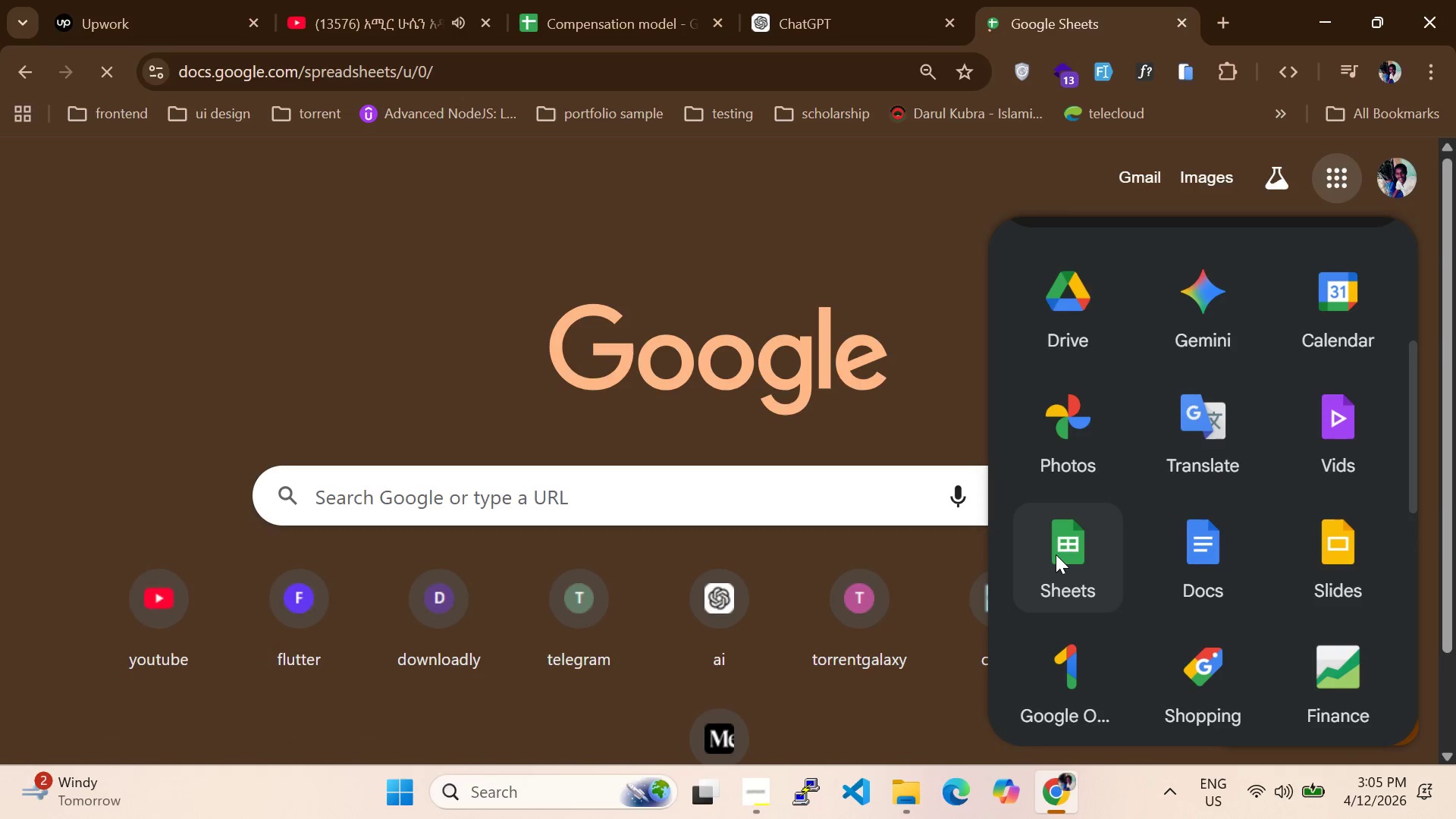 
left_click([322, 289])
 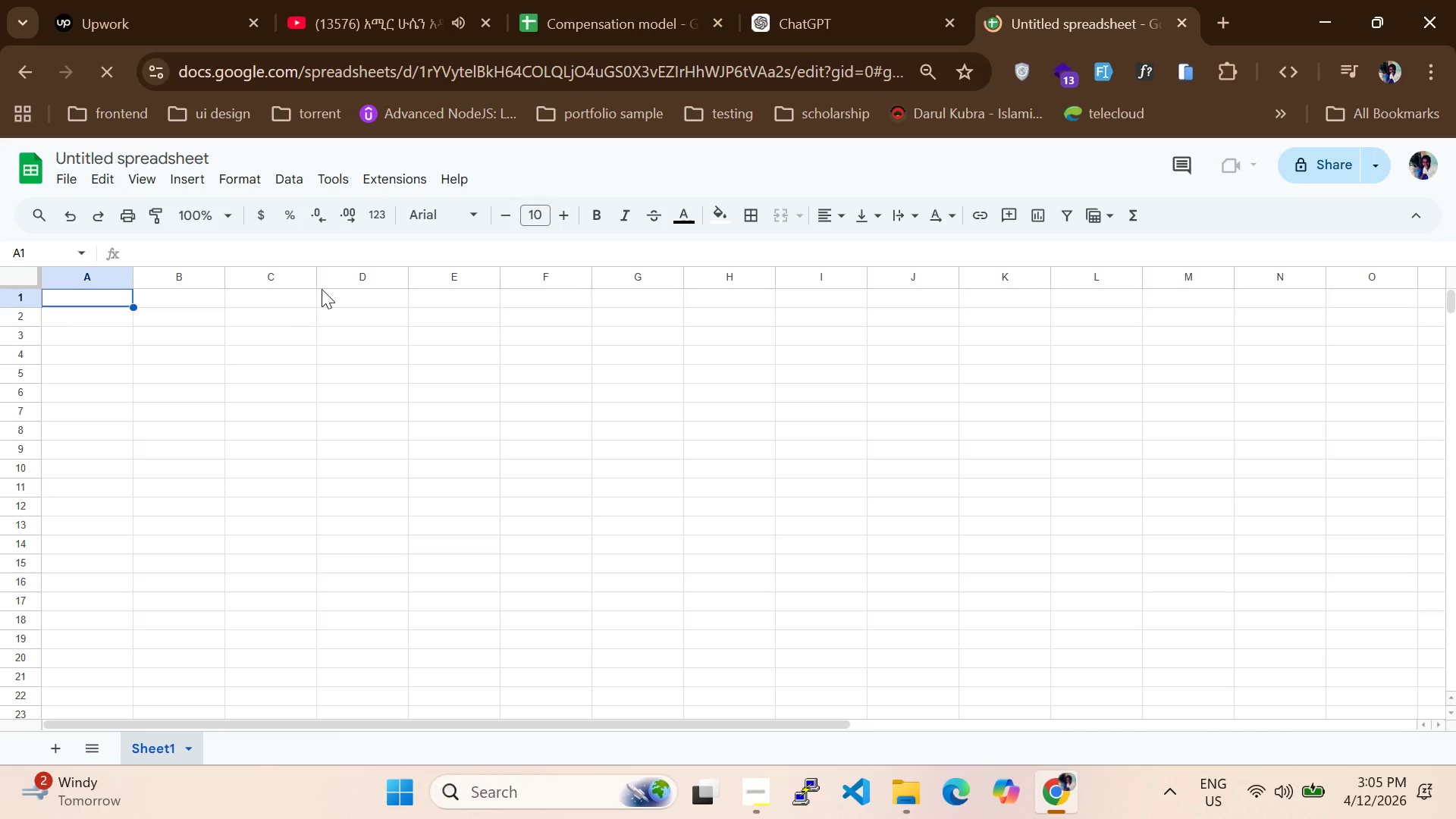 
wait(9.56)
 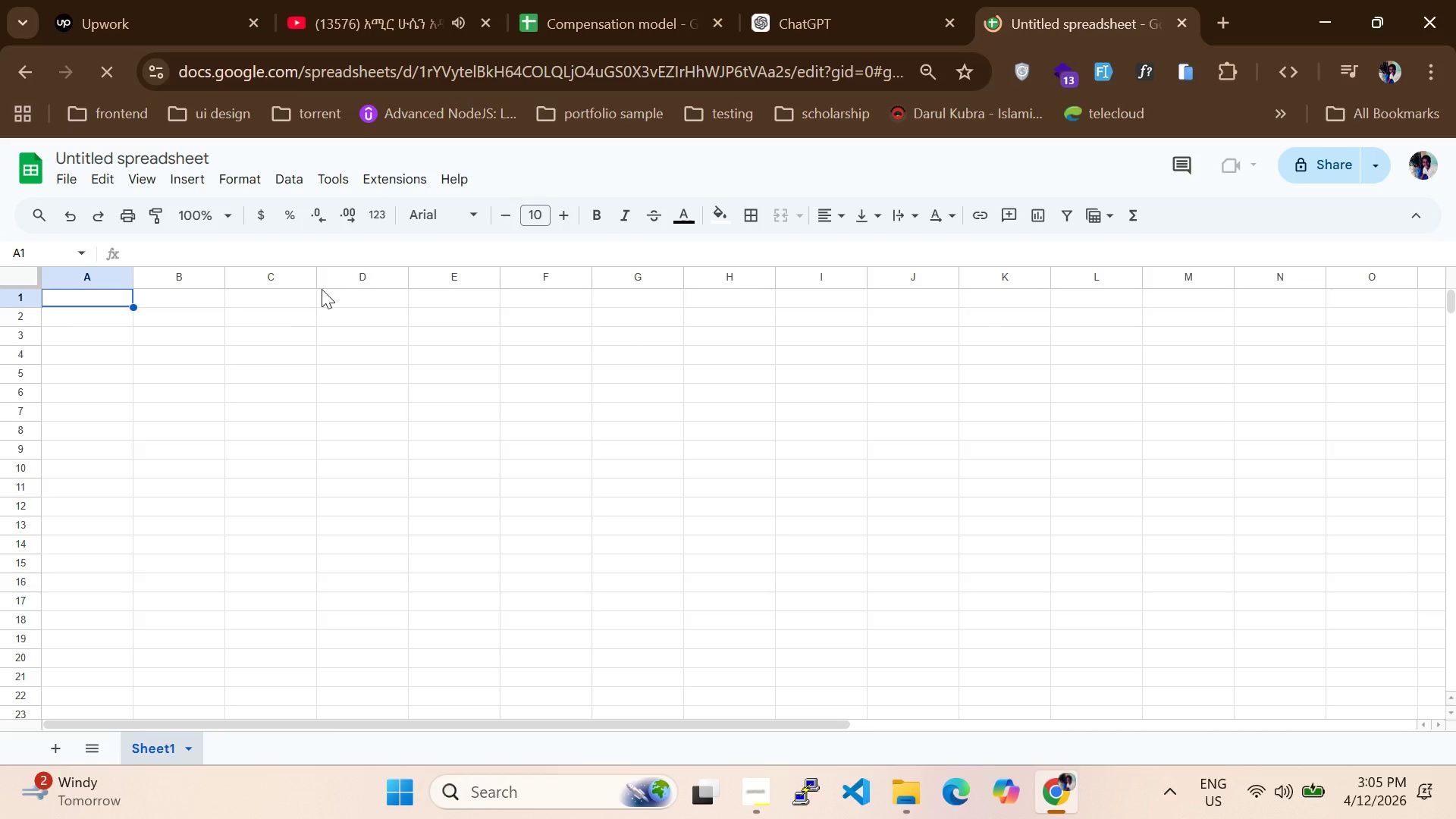 
left_click([1420, 234])
 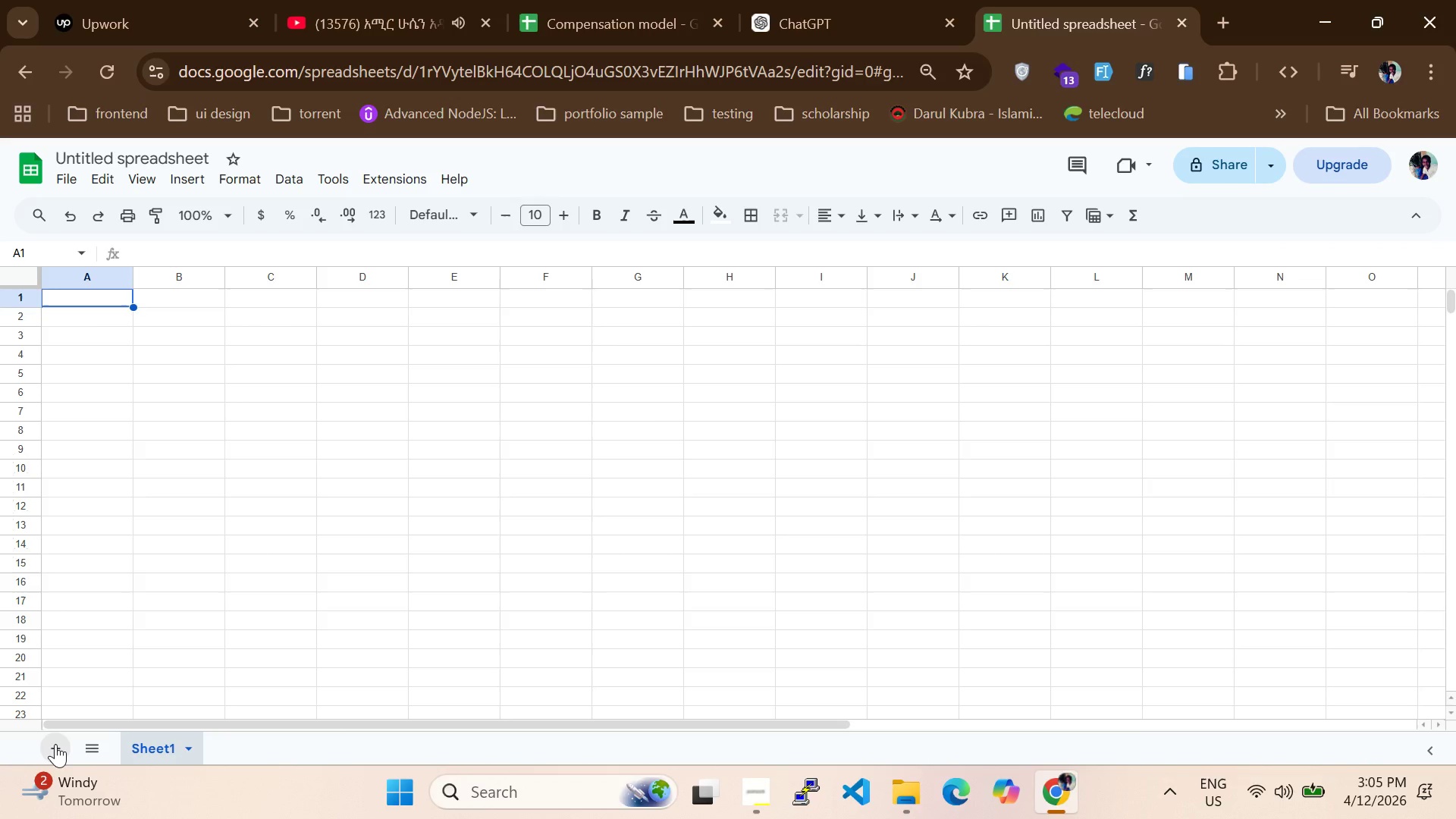 
double_click([55, 744])
 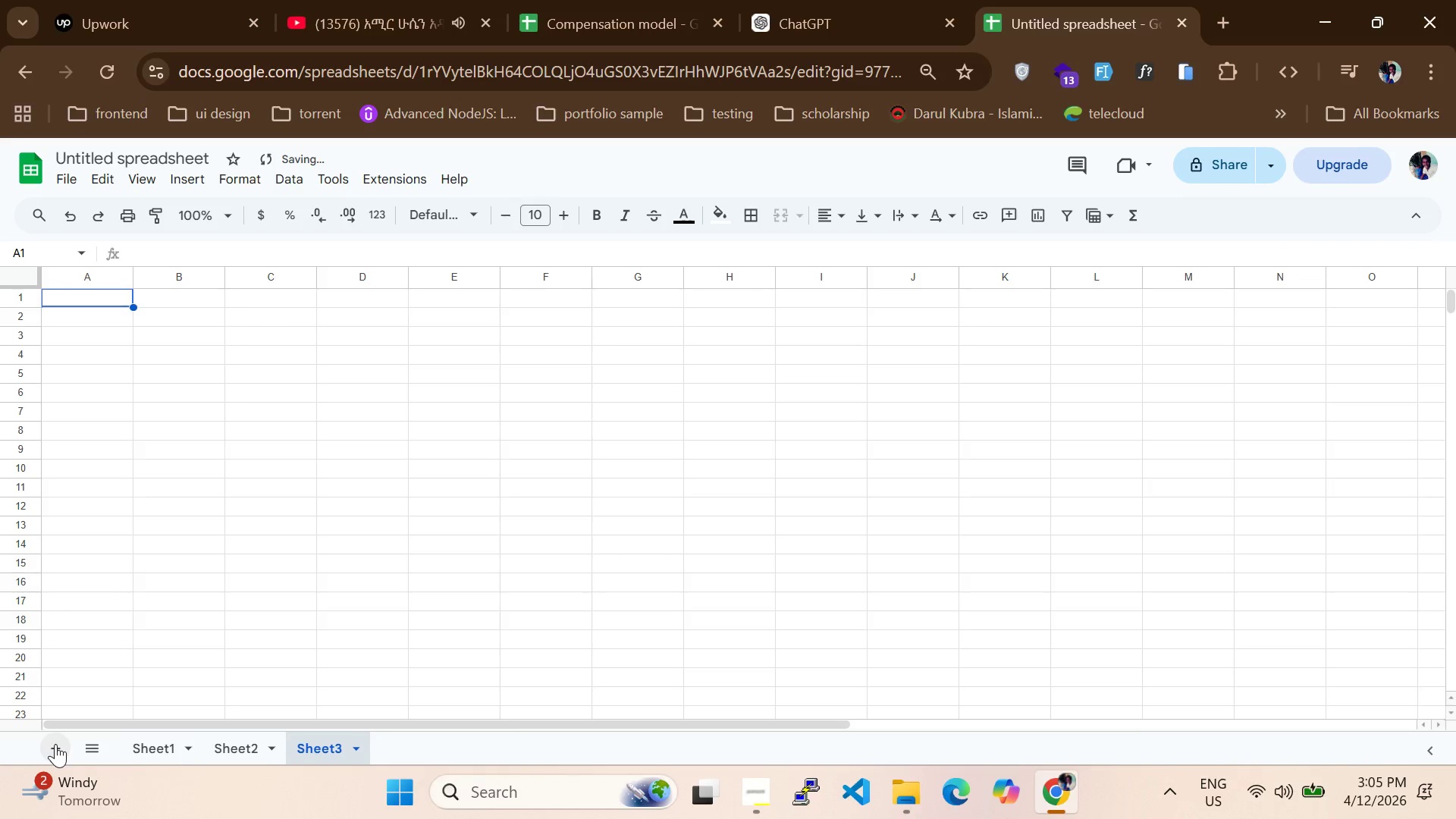 
triple_click([55, 744])
 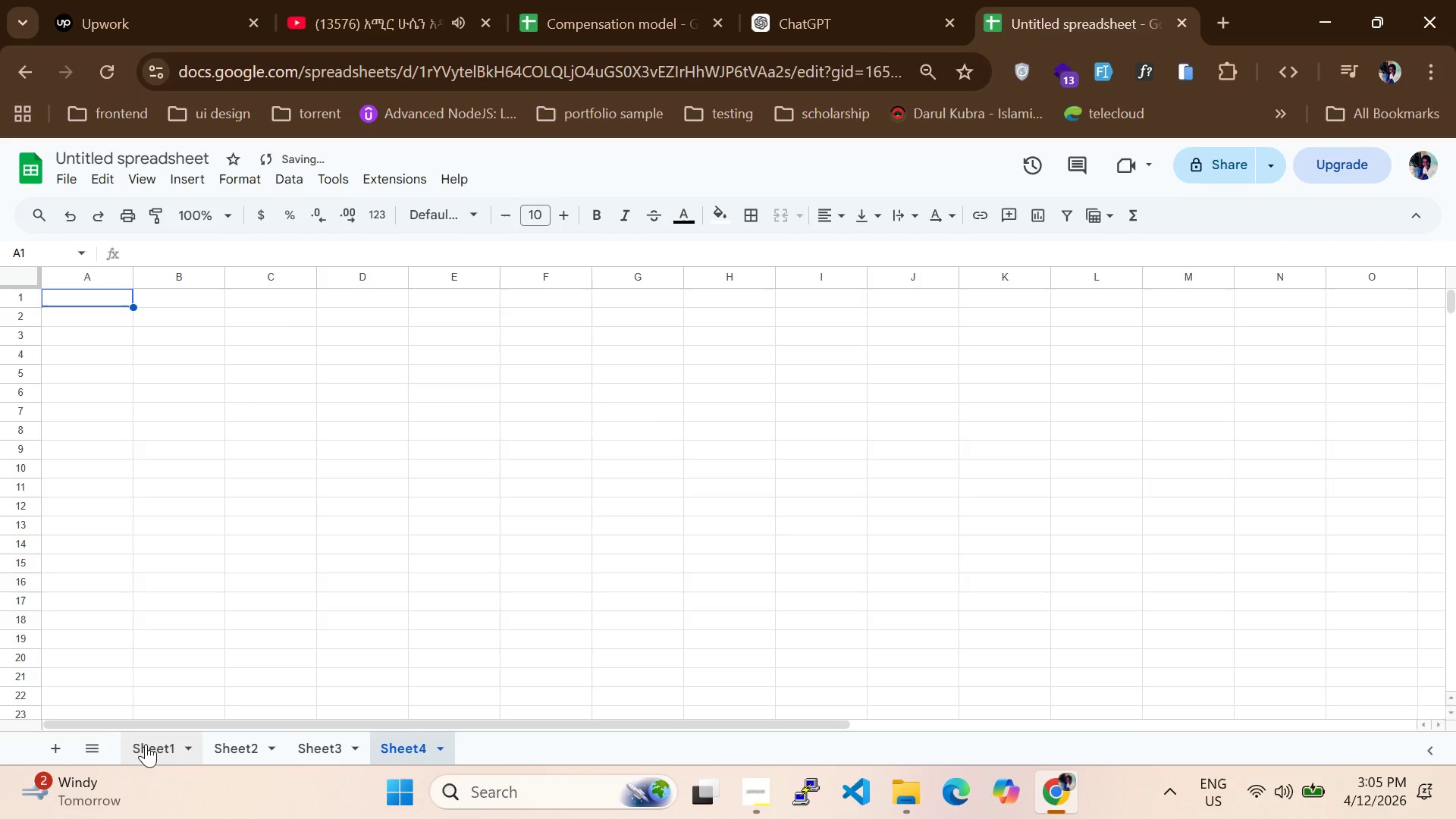 
double_click([146, 744])
 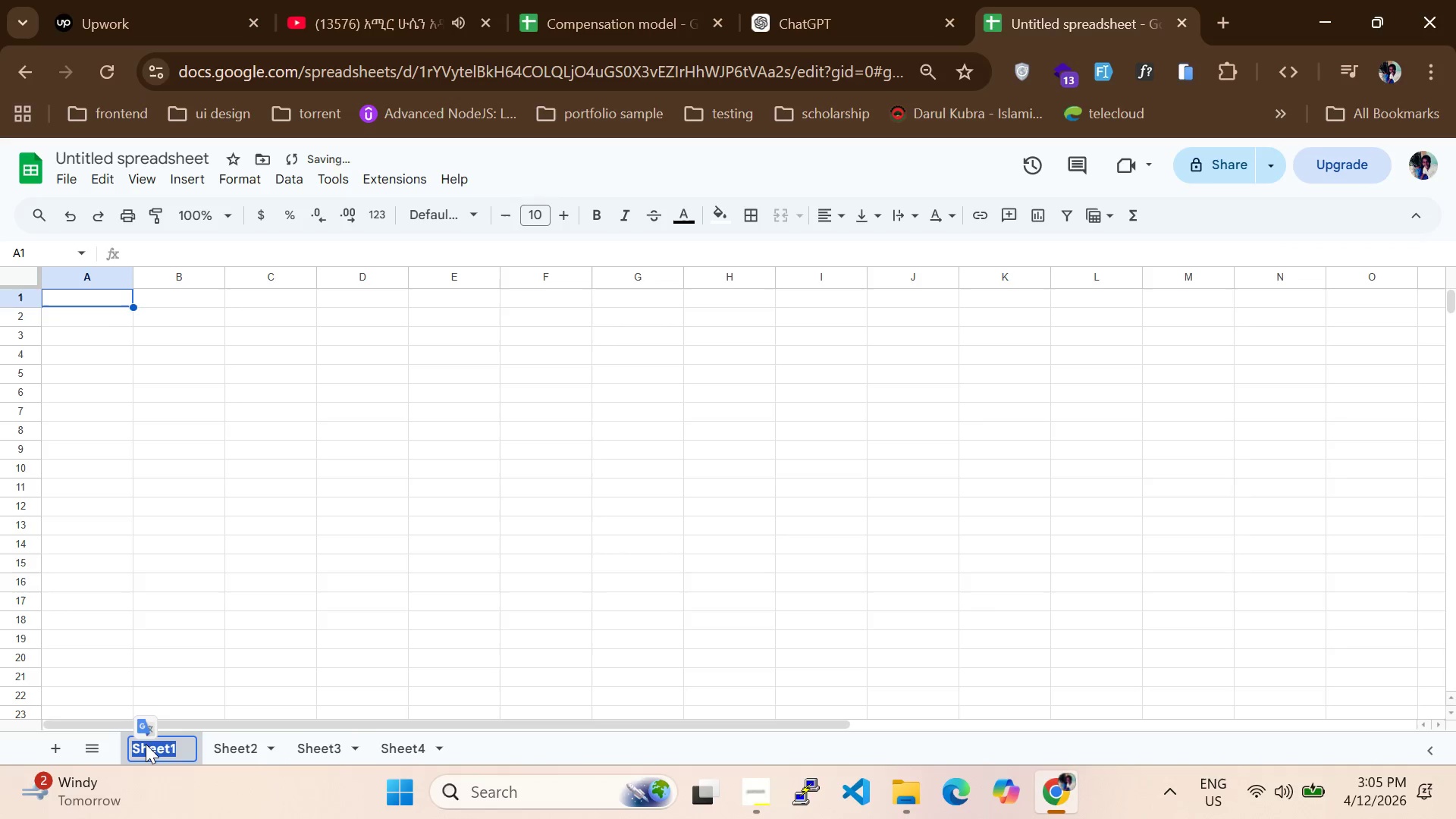 
type(Suppliers)
 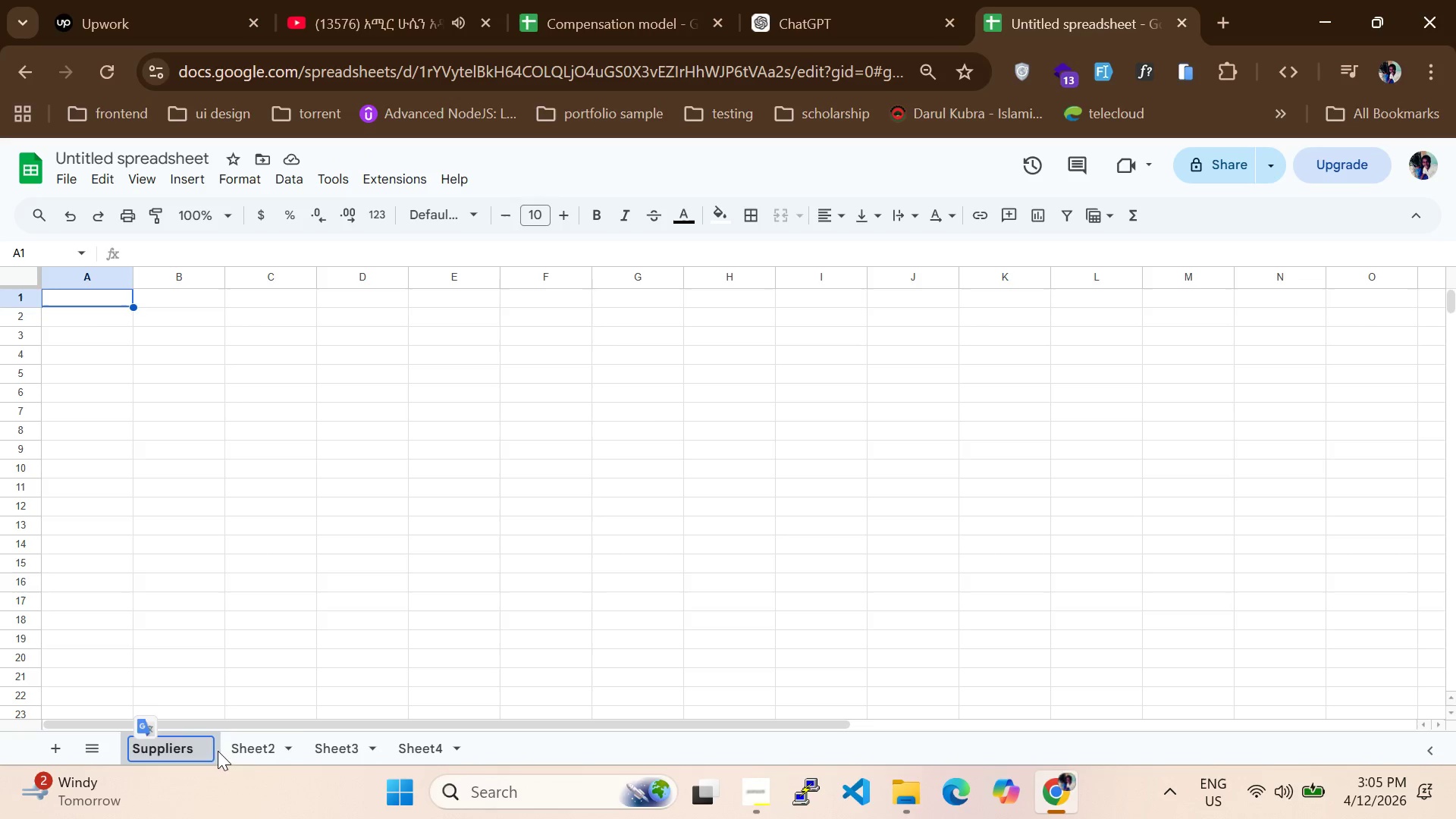 
double_click([243, 748])
 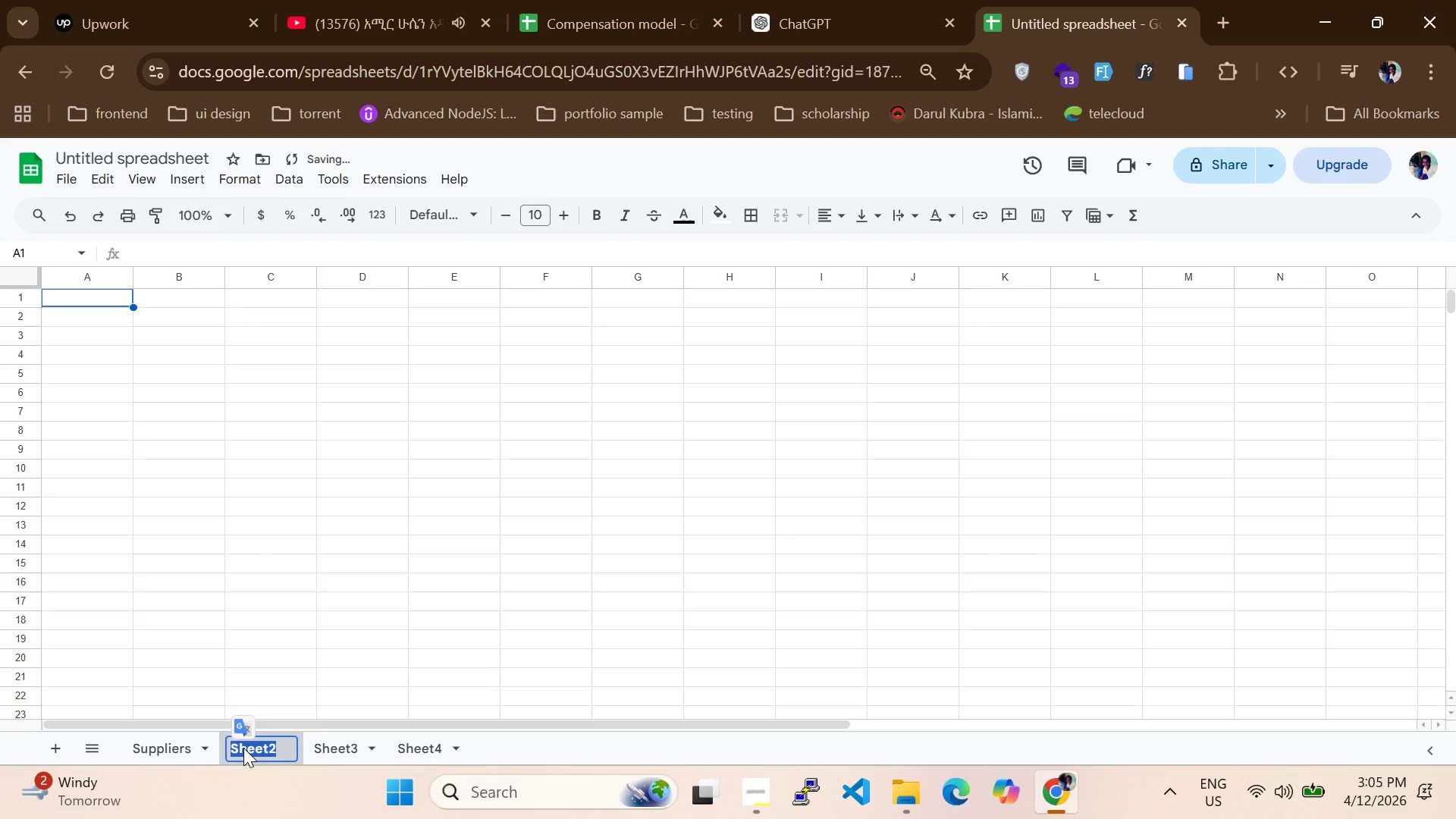 
type(Tools)
 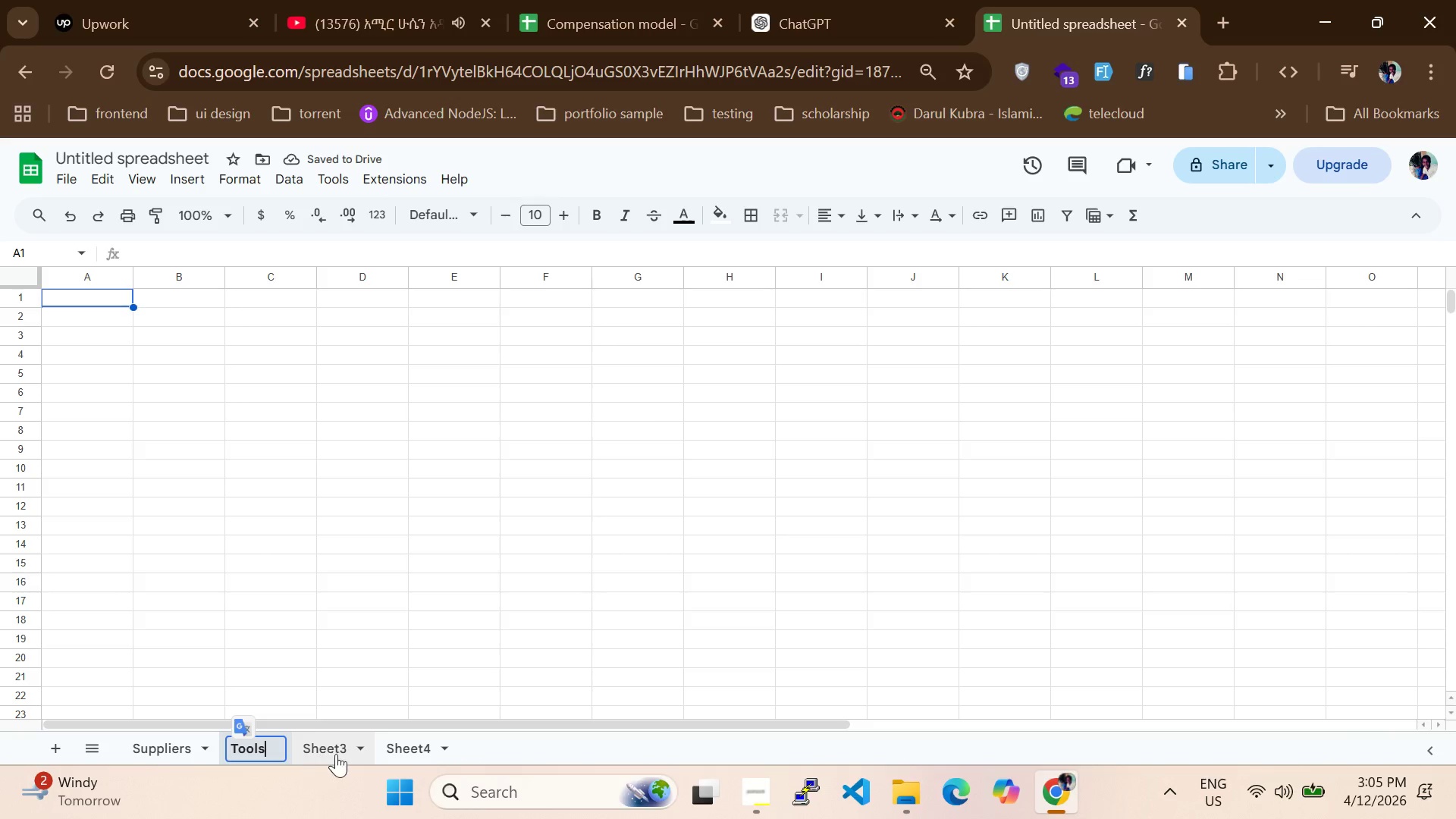 
double_click([339, 752])
 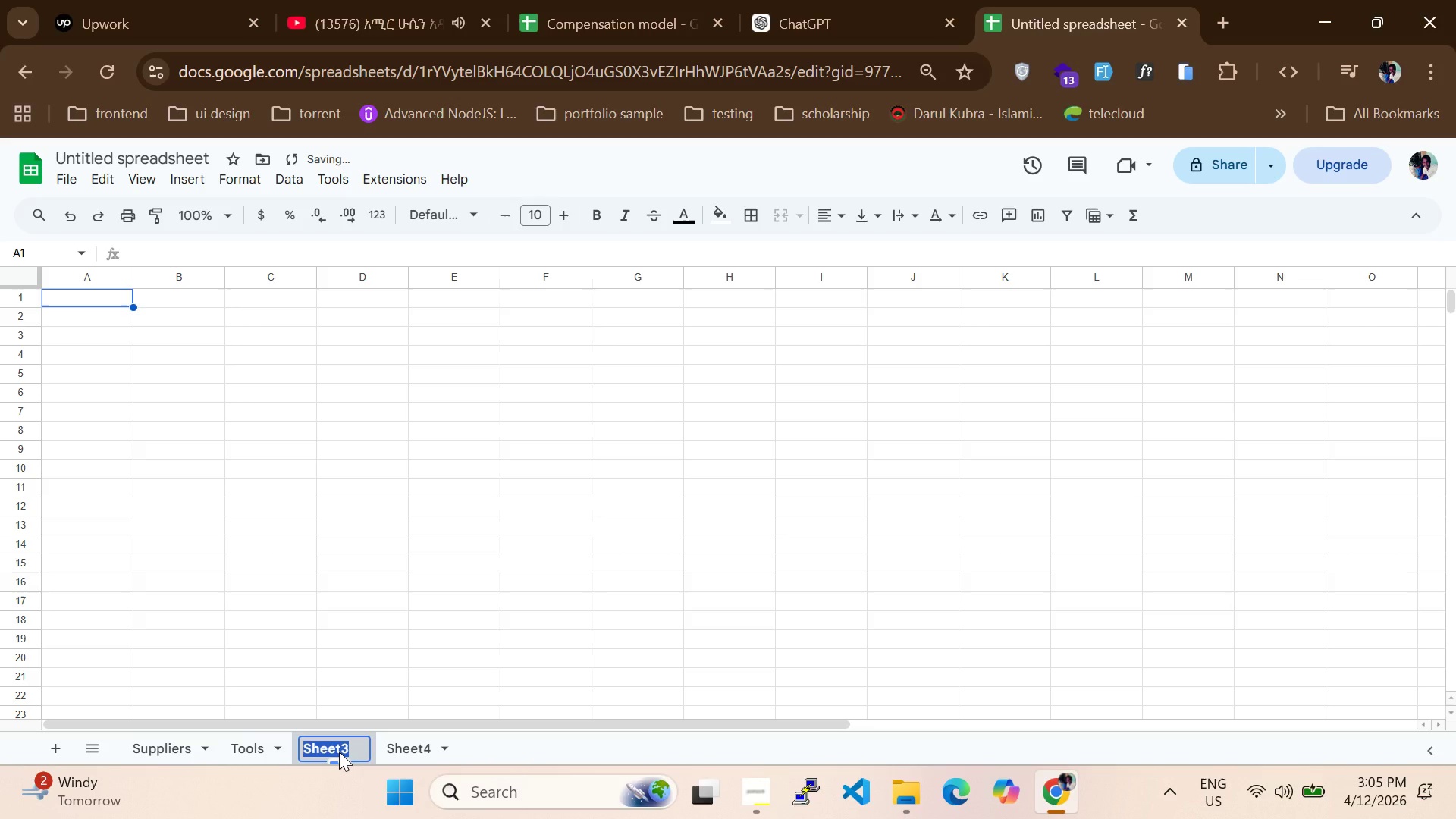 
type(Compliance)
 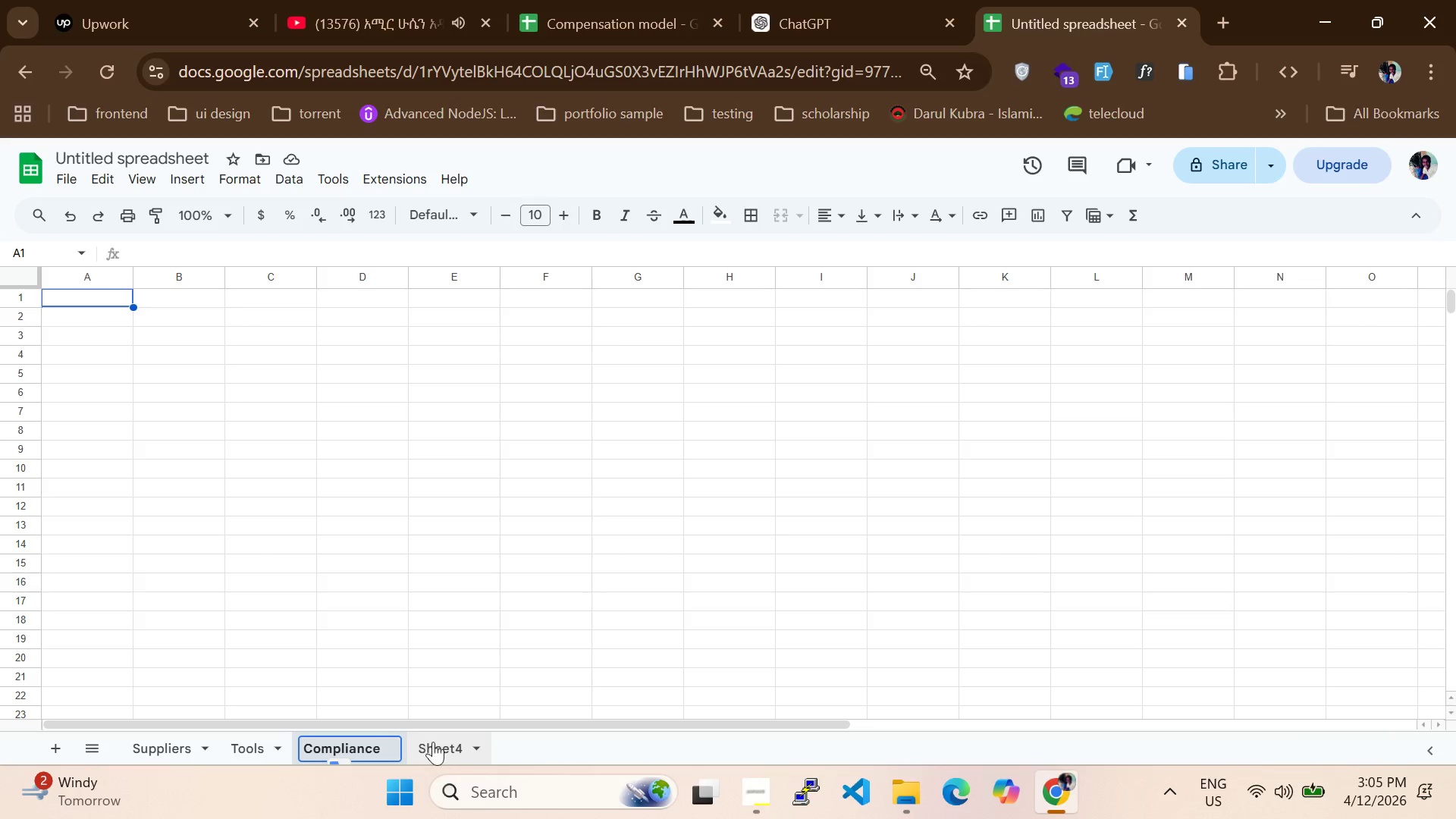 
double_click([447, 744])
 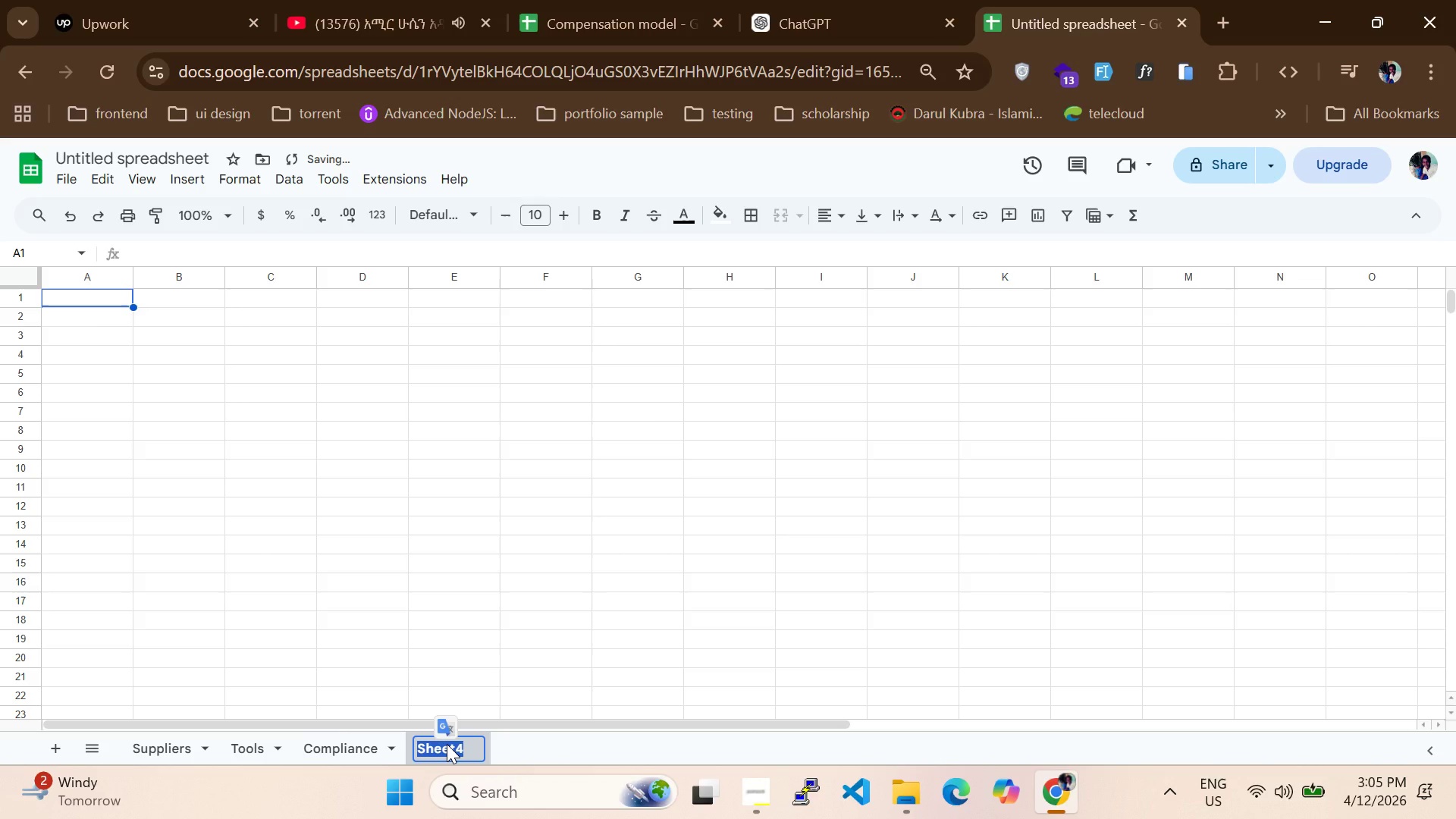 
type(Dashboard)
 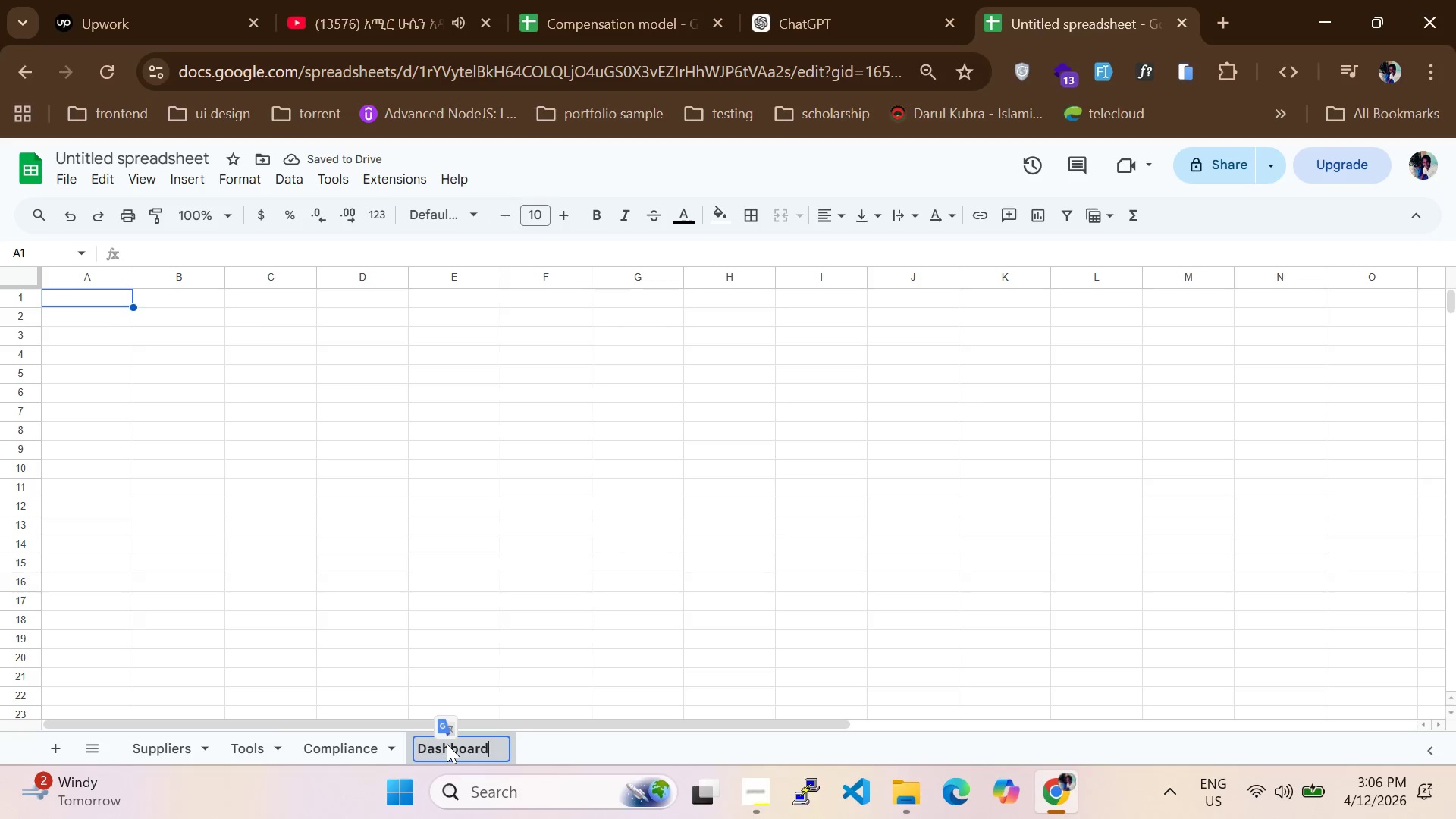 
key(Enter)
 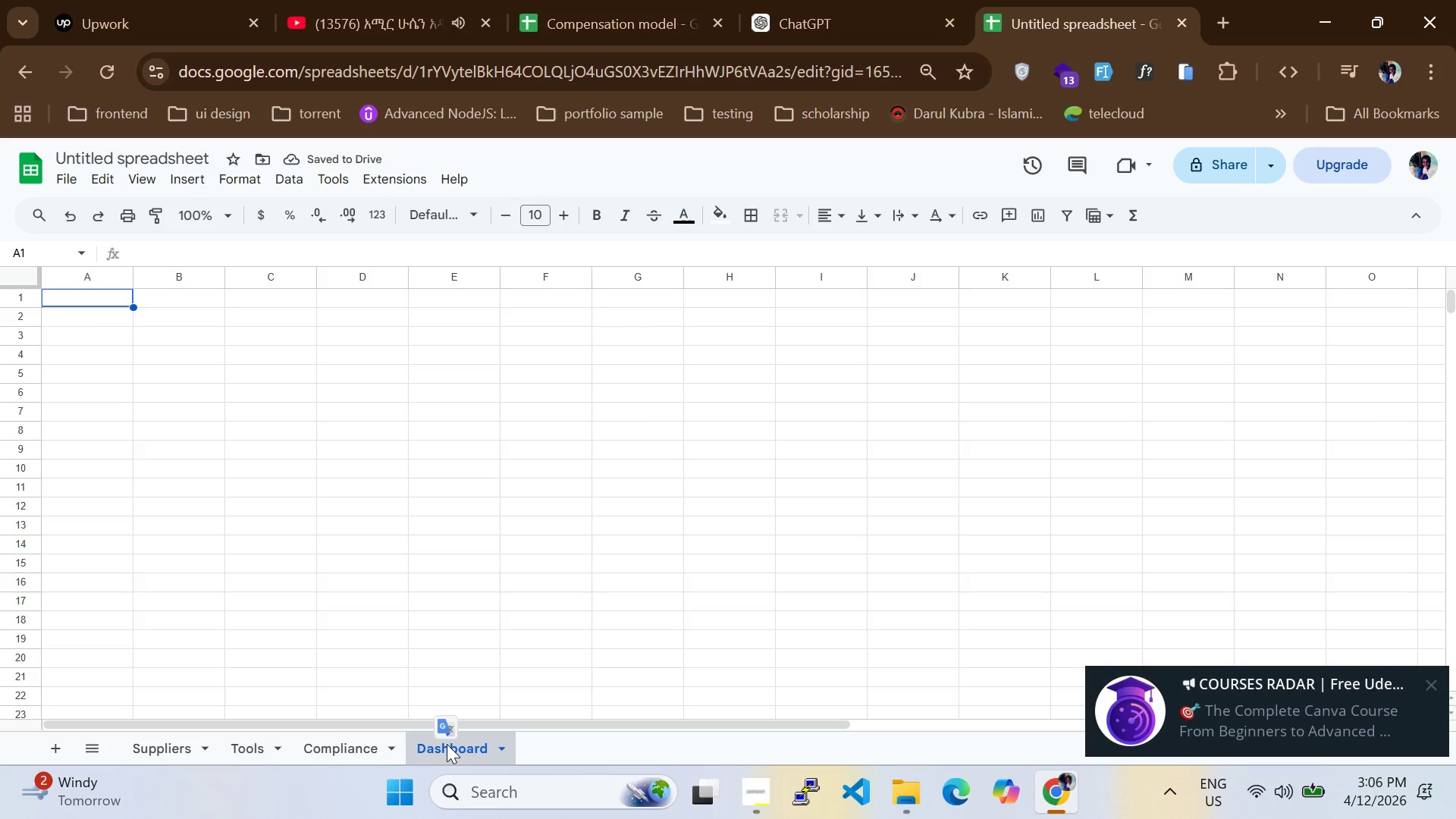 
wait(5.69)
 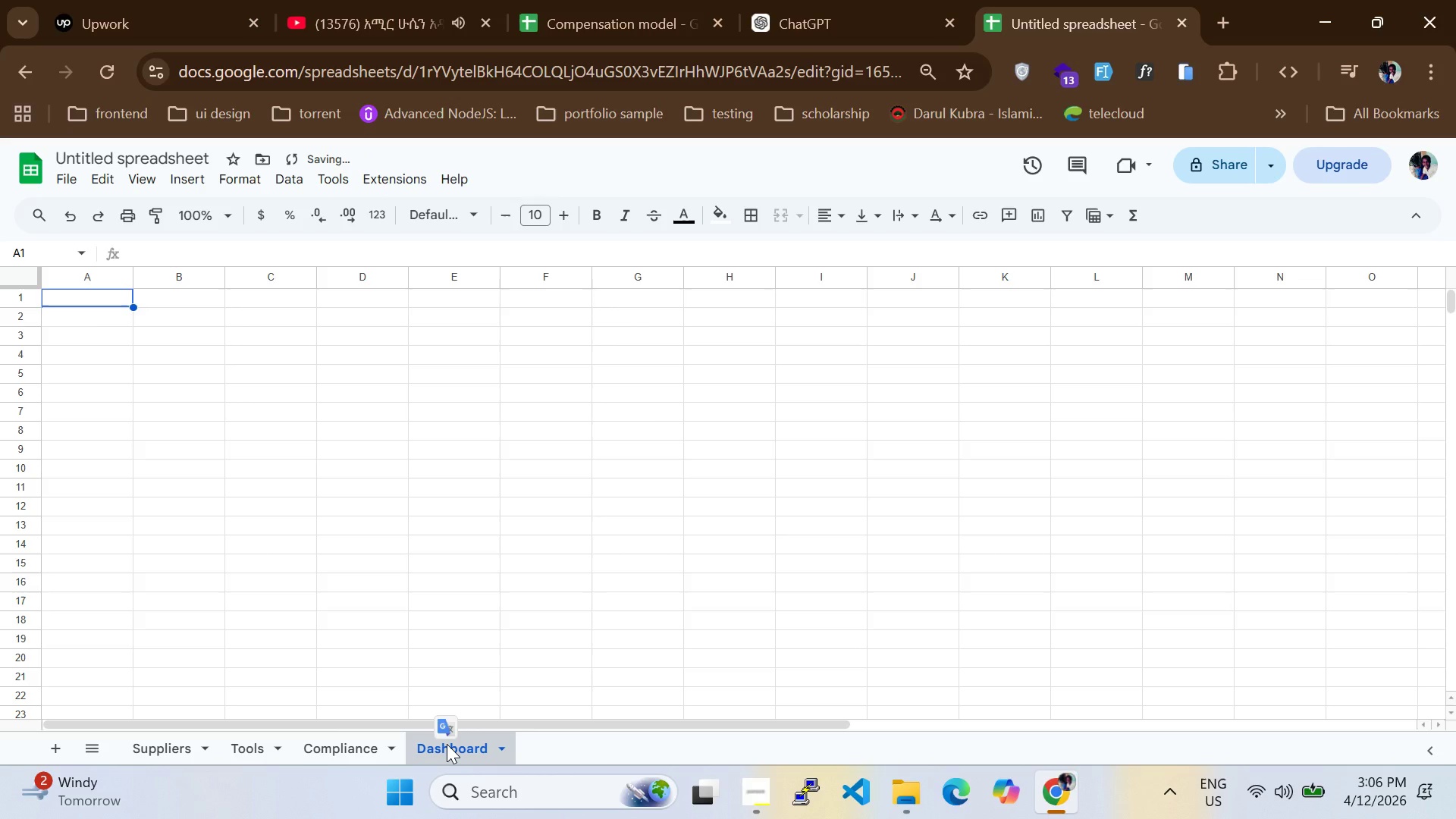 
left_click([158, 735])
 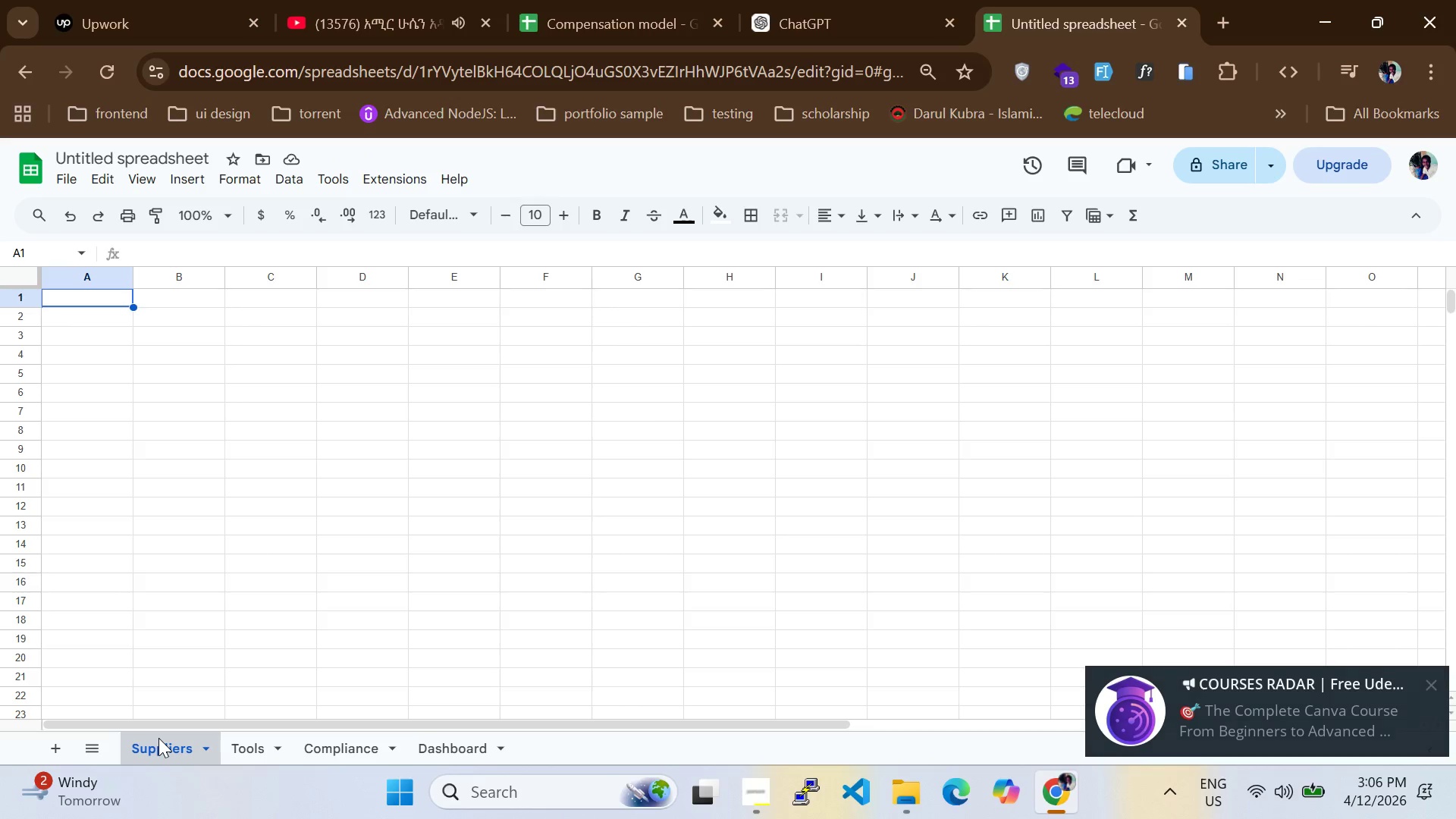 
wait(8.62)
 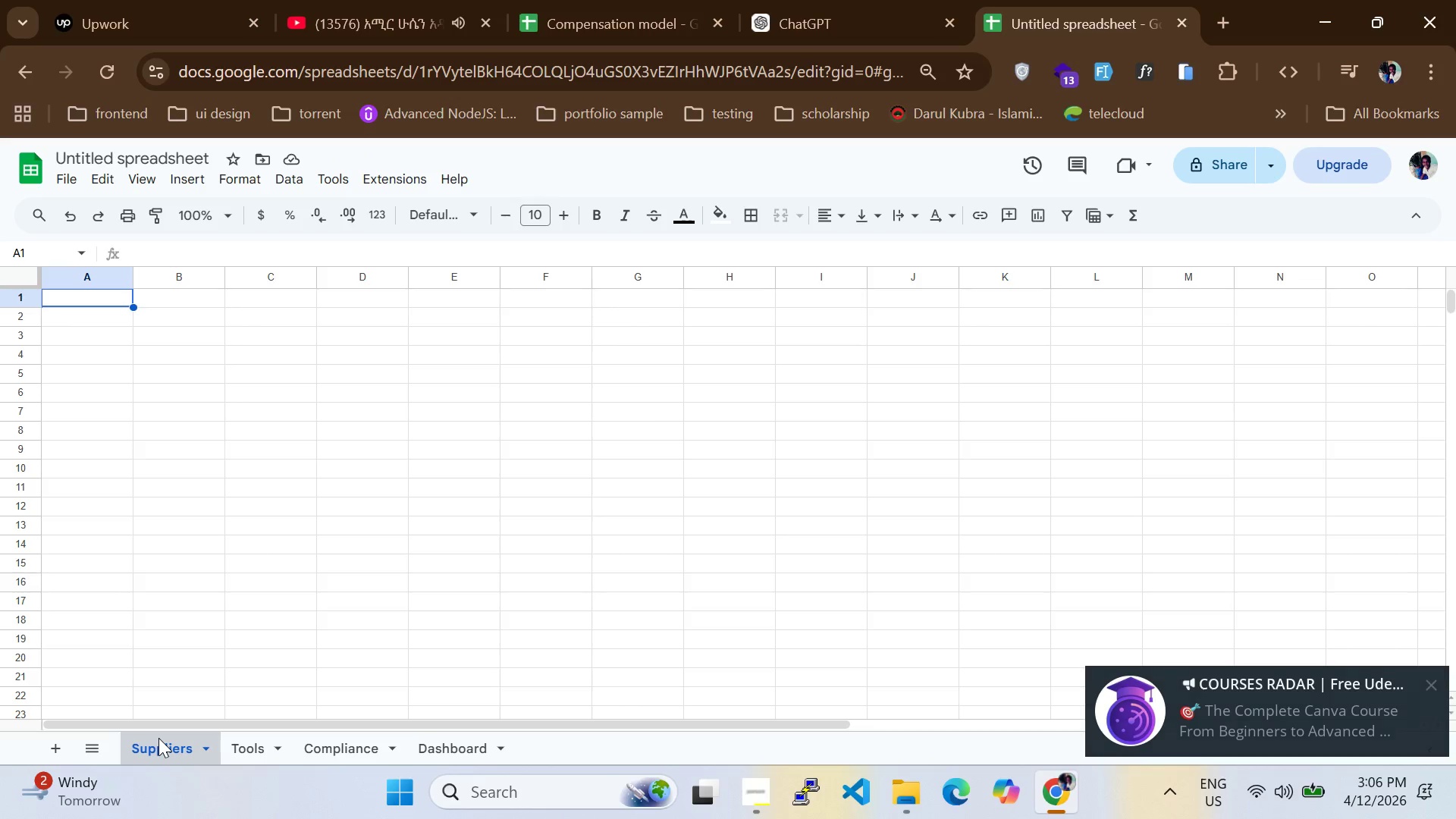 
left_click_drag(start_coordinate=[135, 275], to_coordinate=[199, 278])
 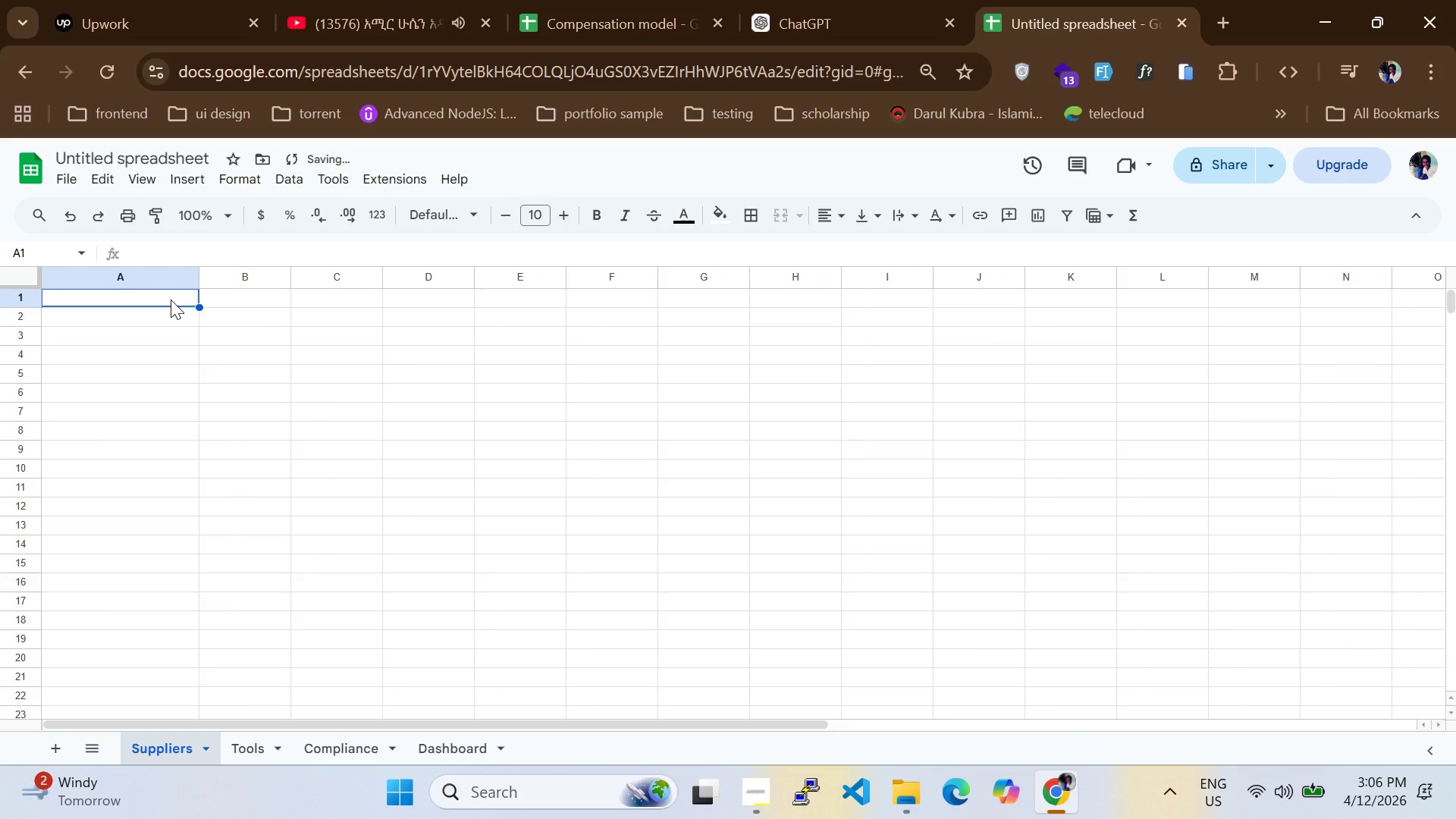 
type(Company Name)
 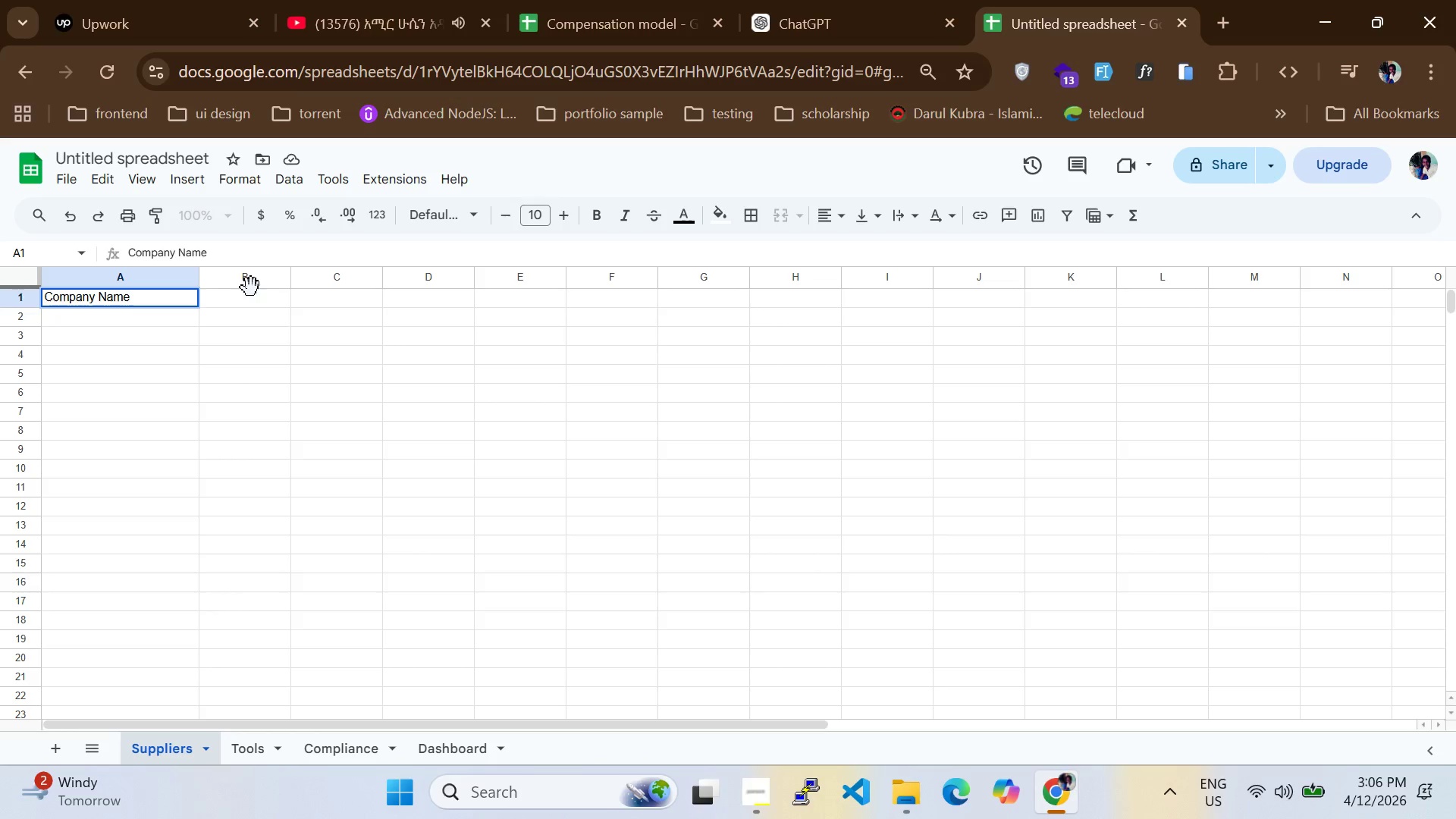 
left_click([251, 295])
 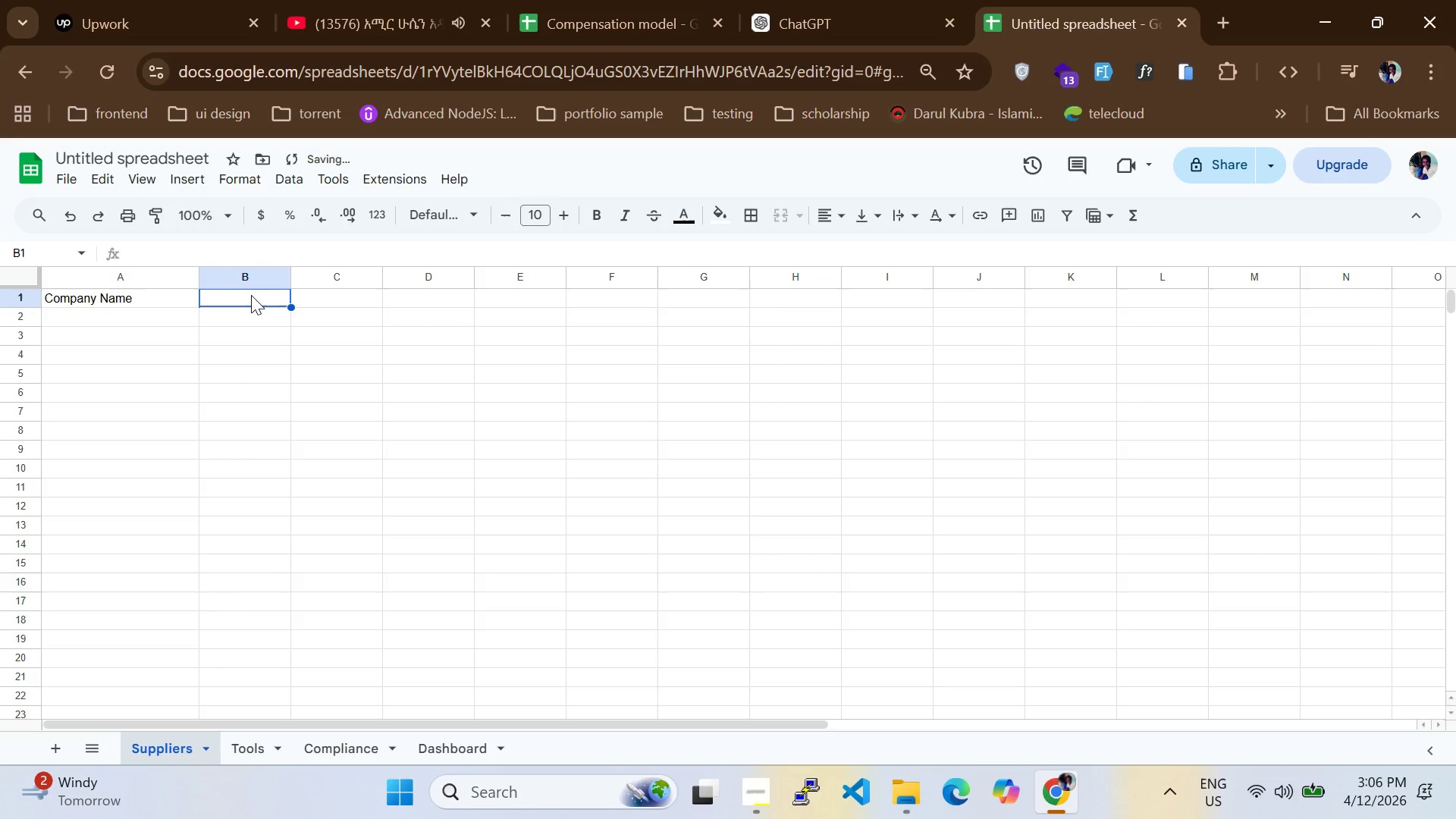 
type(Material Category)
 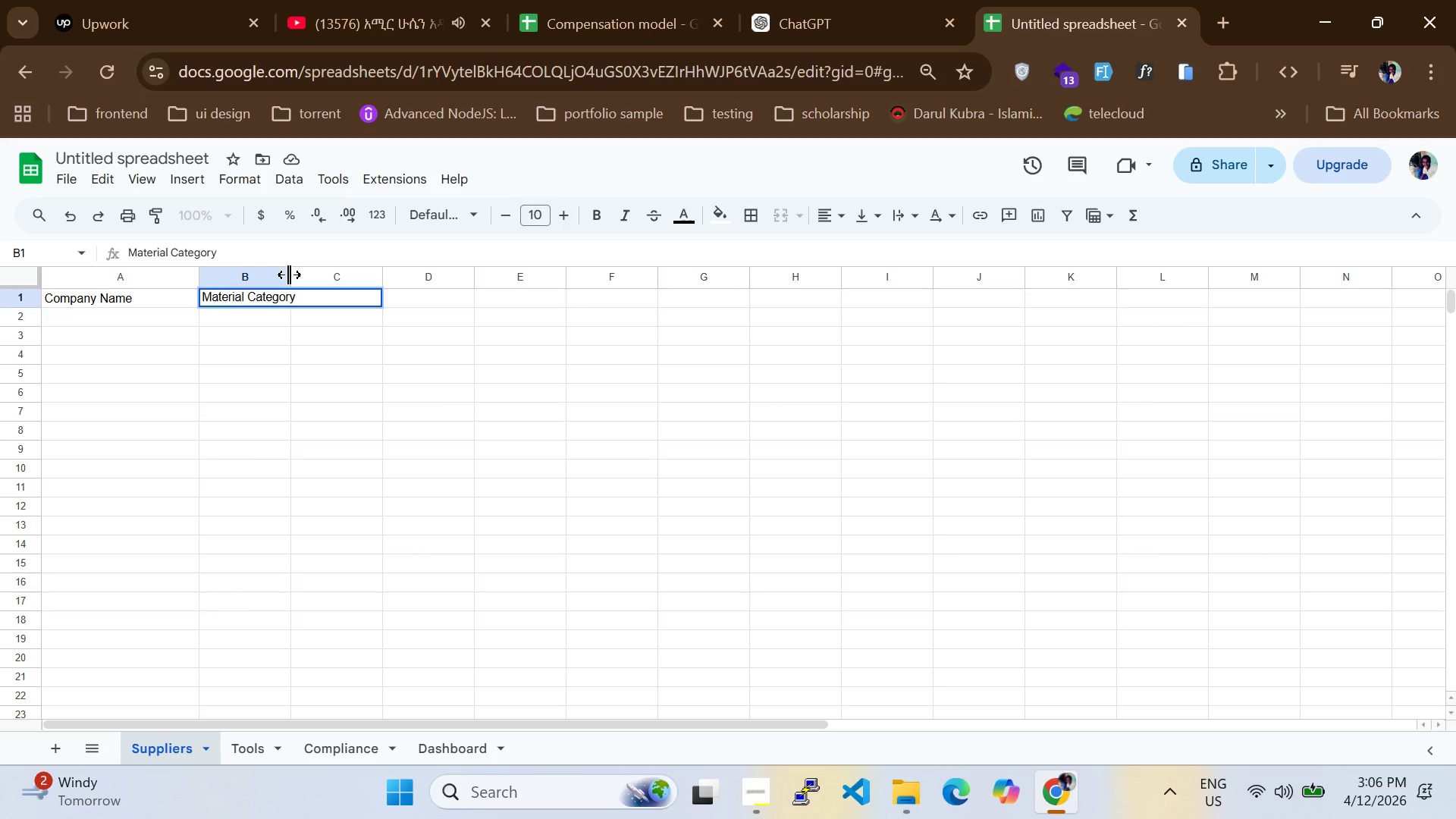 
wait(5.14)
 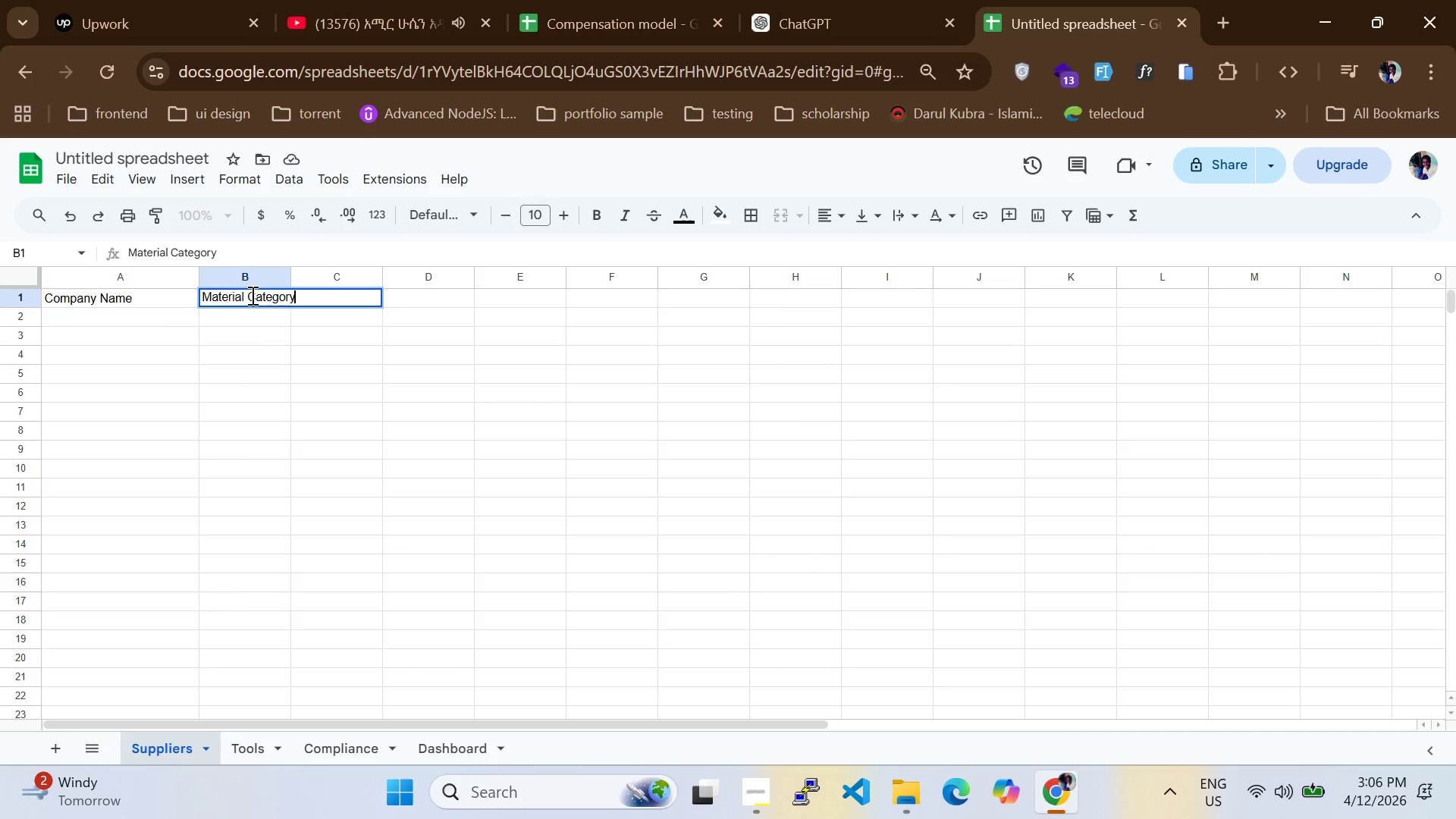 
left_click_drag(start_coordinate=[290, 270], to_coordinate=[384, 275])
 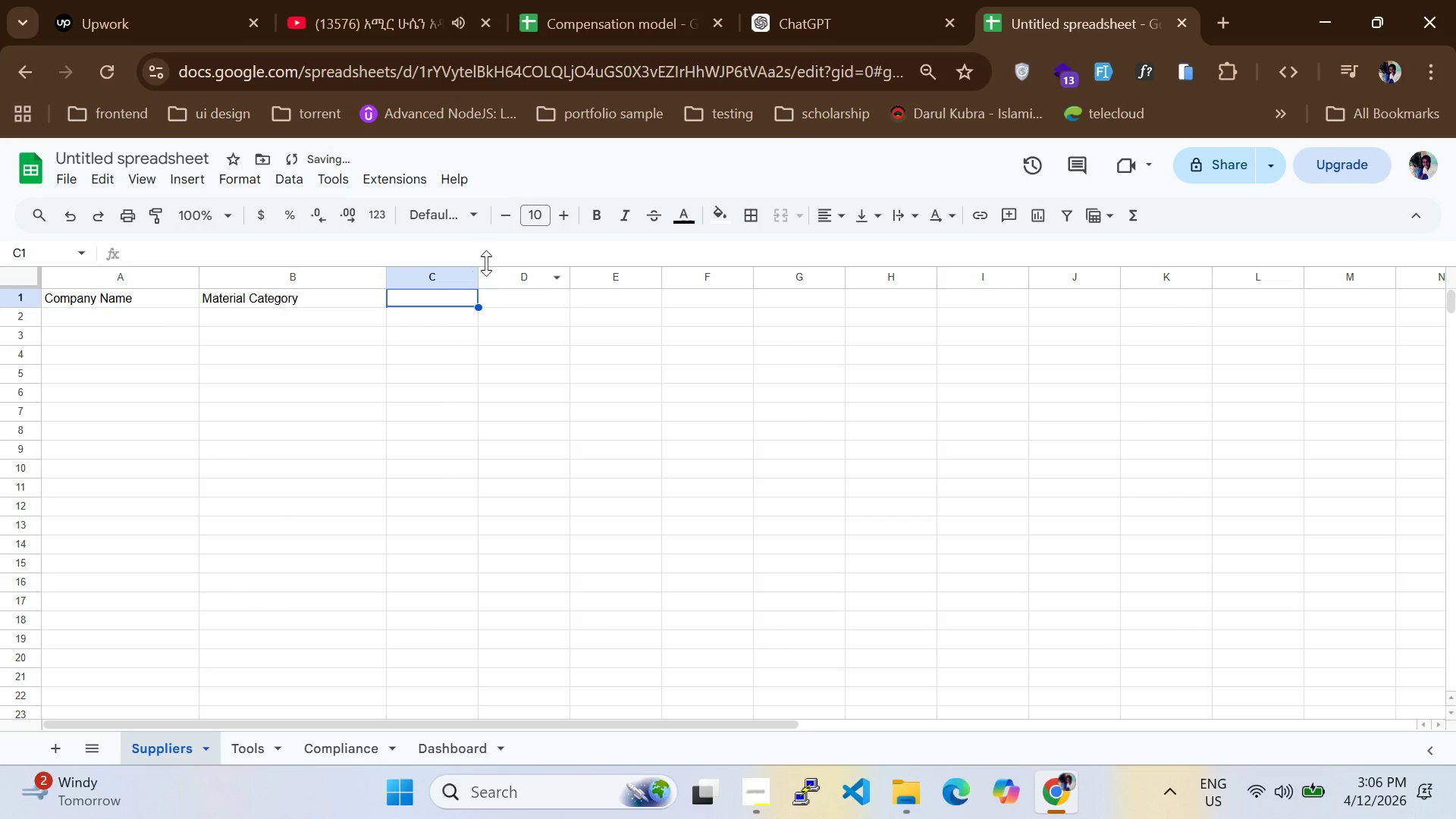 
left_click([476, 260])
 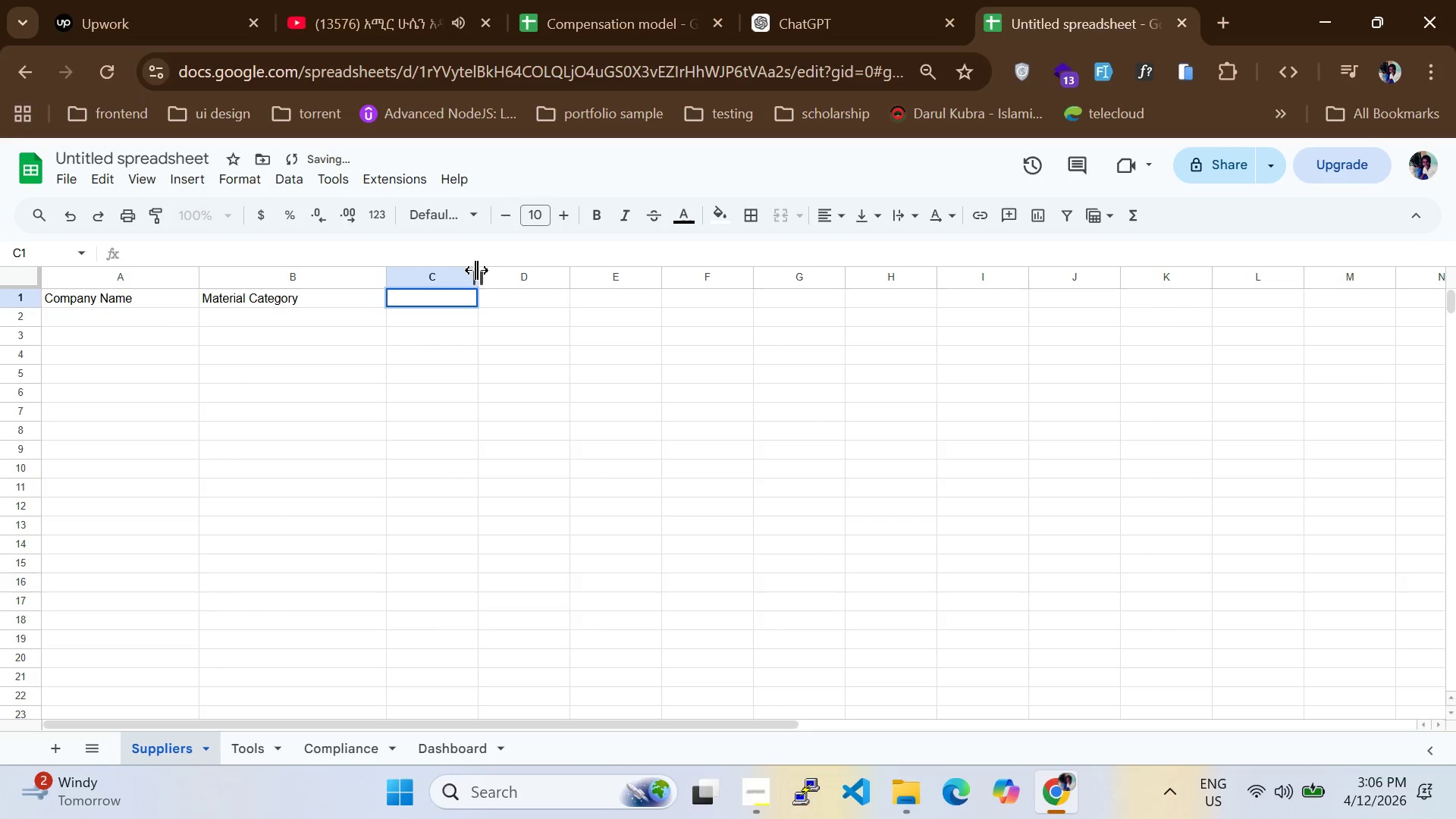 
left_click_drag(start_coordinate=[476, 270], to_coordinate=[544, 270])
 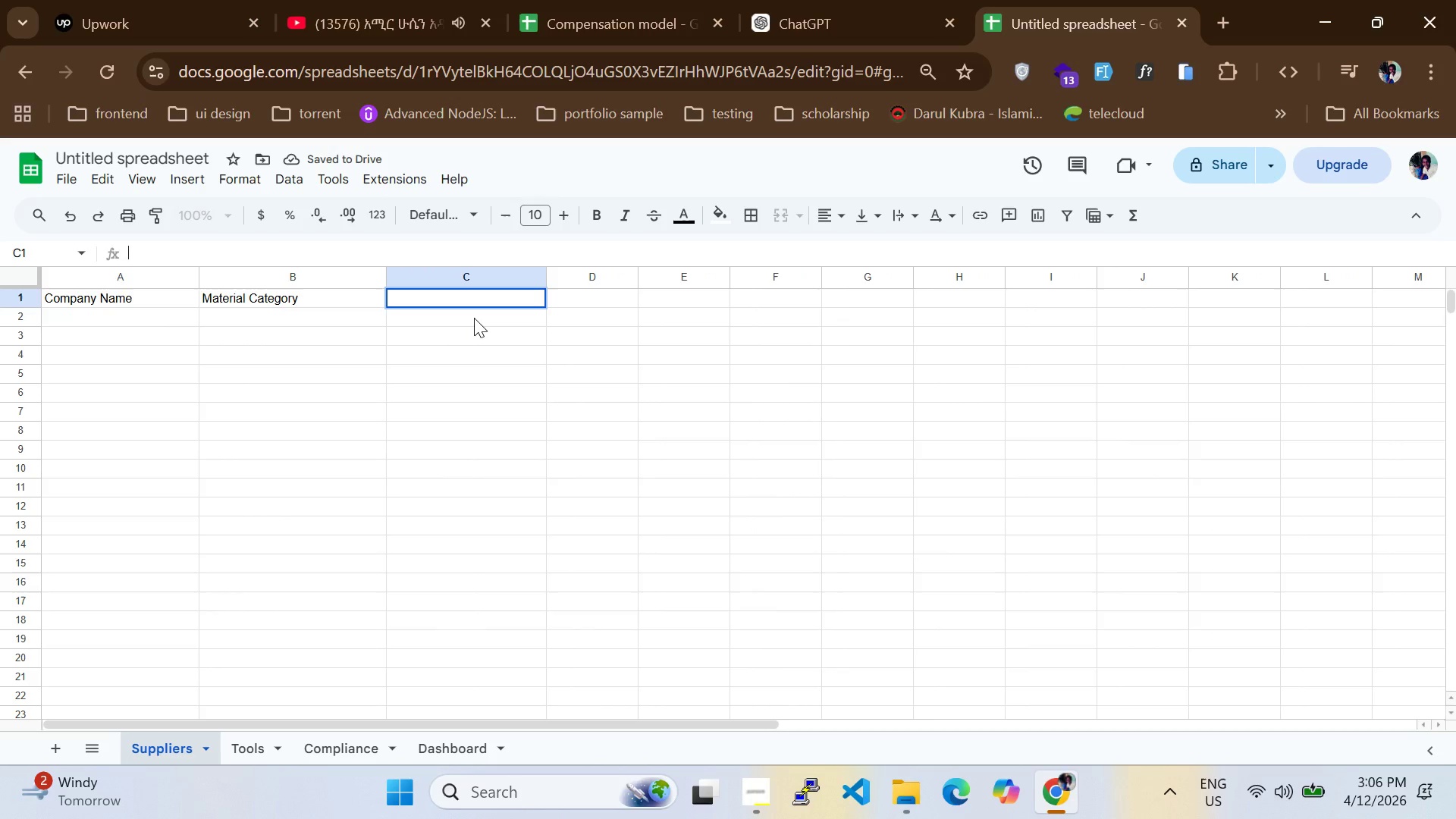 
type(Website Urk)
key(Backspace)
type(l)
 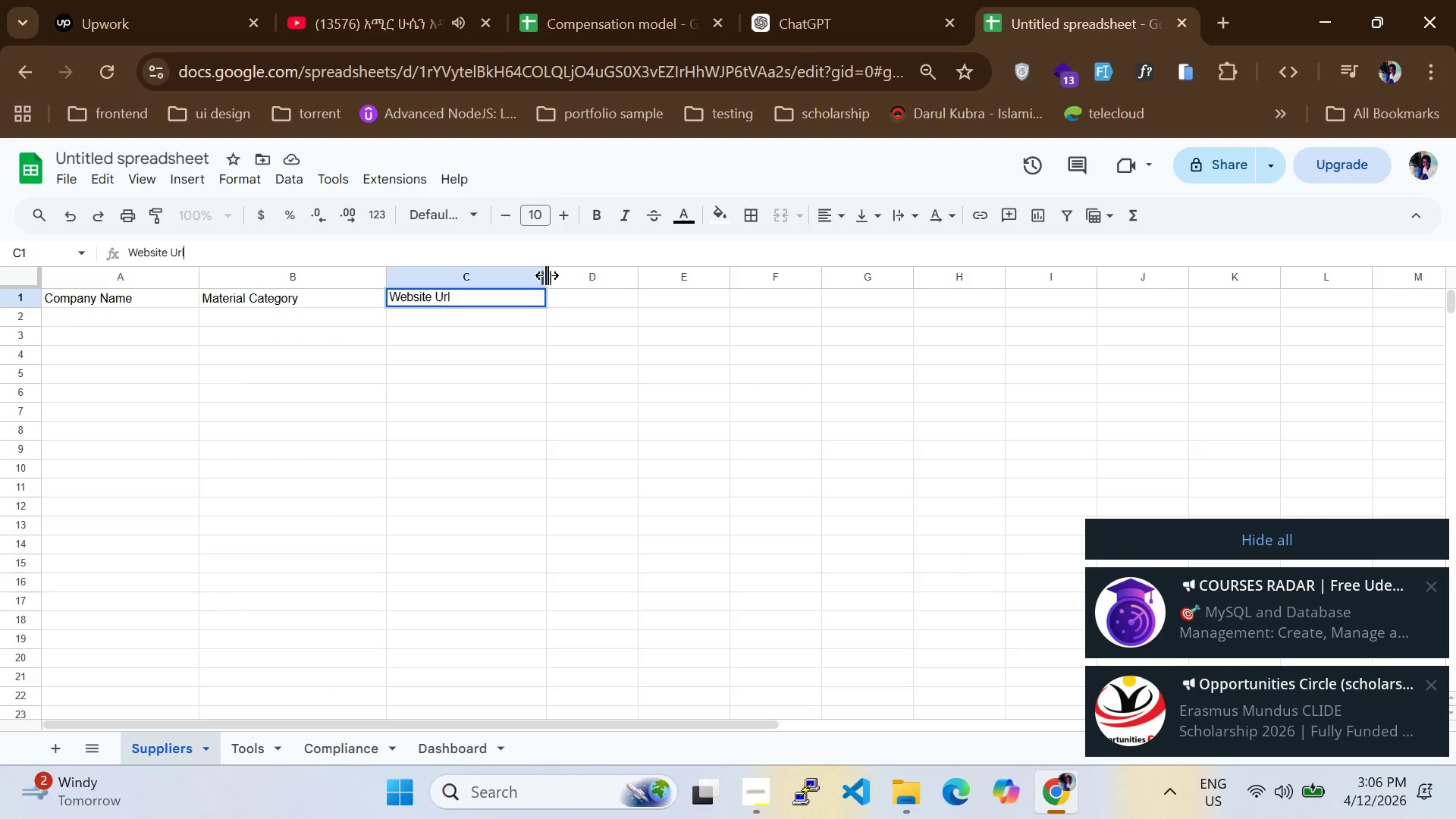 
left_click([596, 301])
 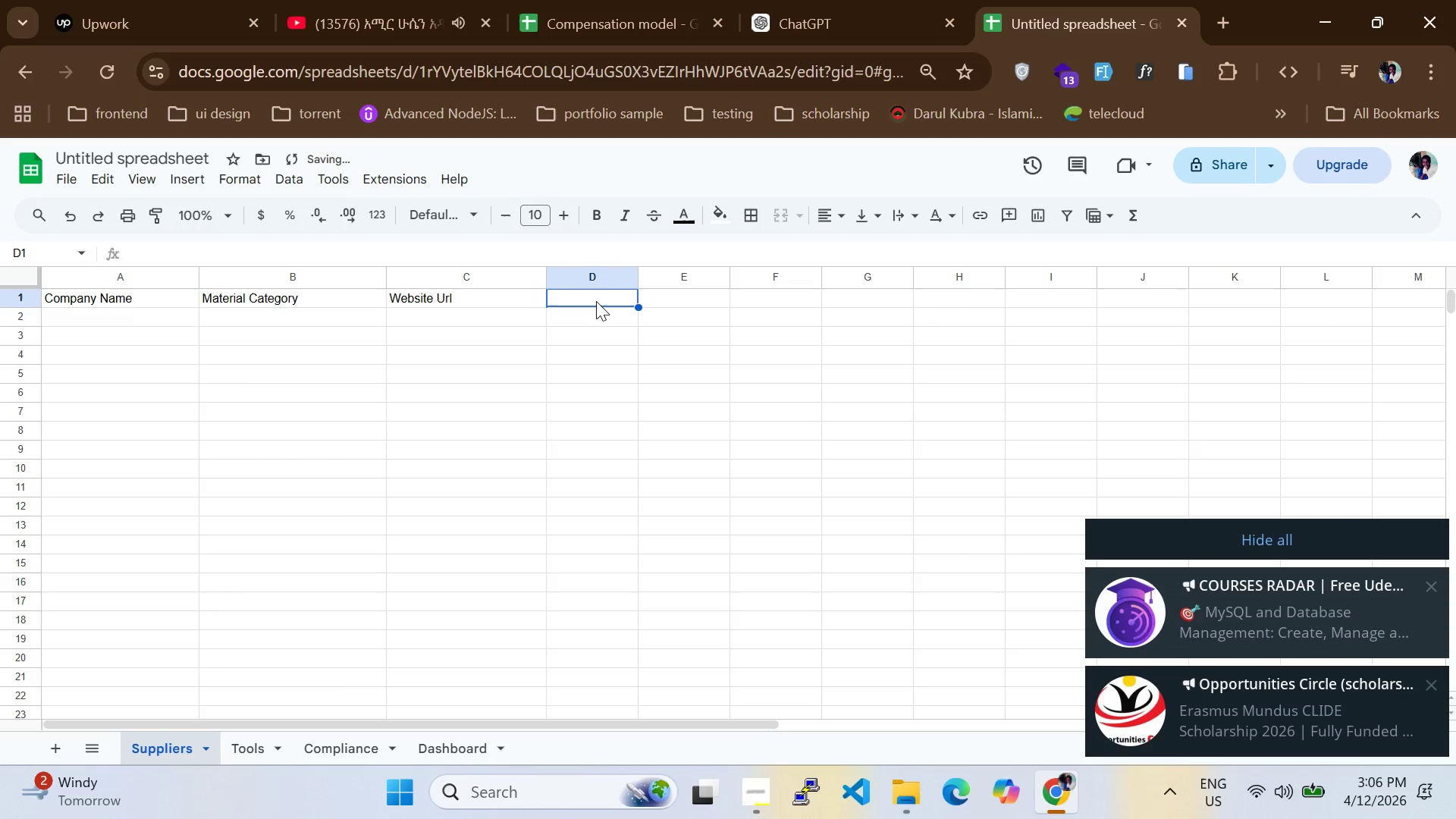 
type(HeadQuarteers)
key(Backspace)
key(Backspace)
type(s)
key(Backspace)
key(Backspace)
type(t)
key(Backspace)
type(rs)
 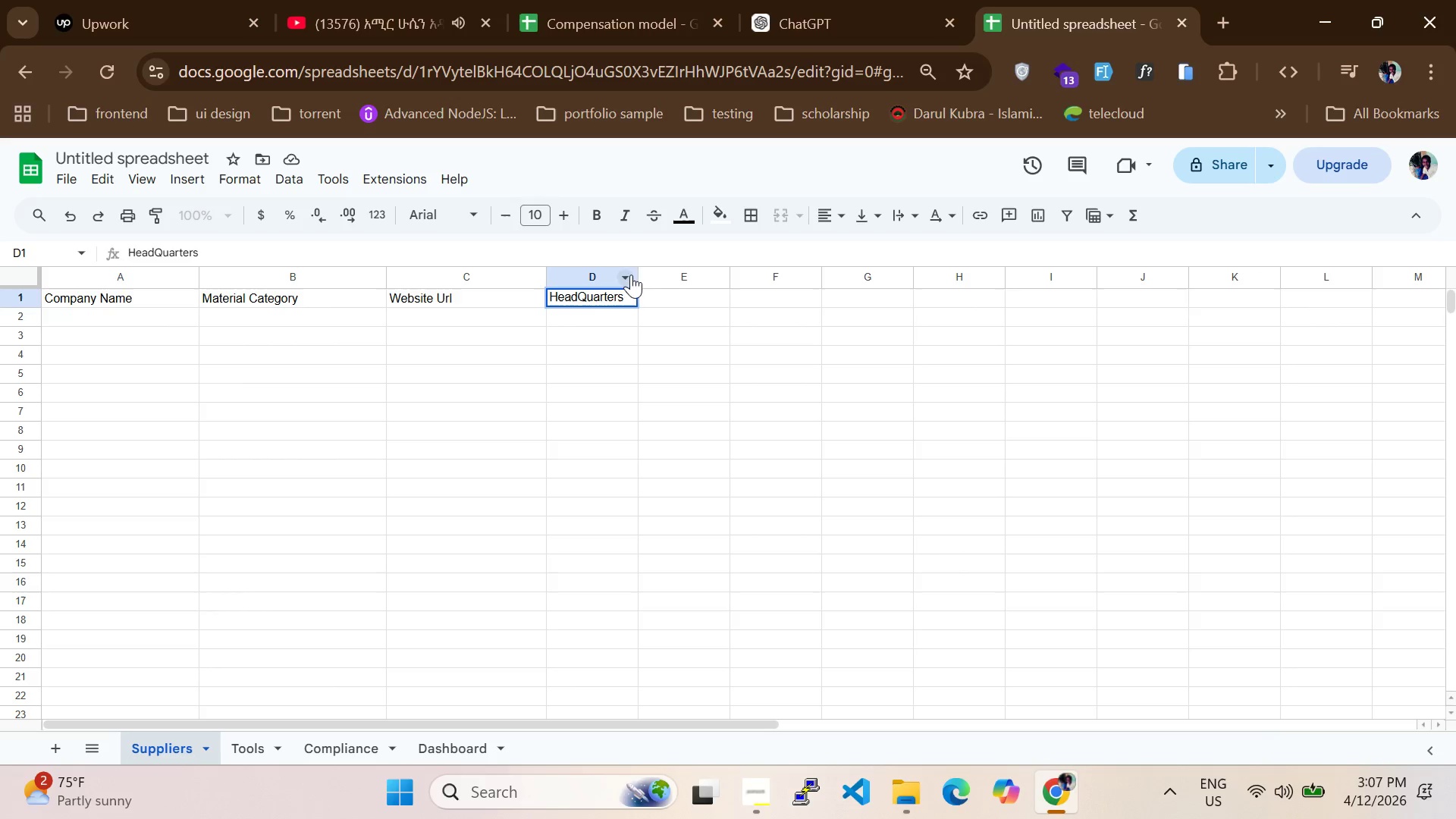 
left_click_drag(start_coordinate=[636, 278], to_coordinate=[730, 284])
 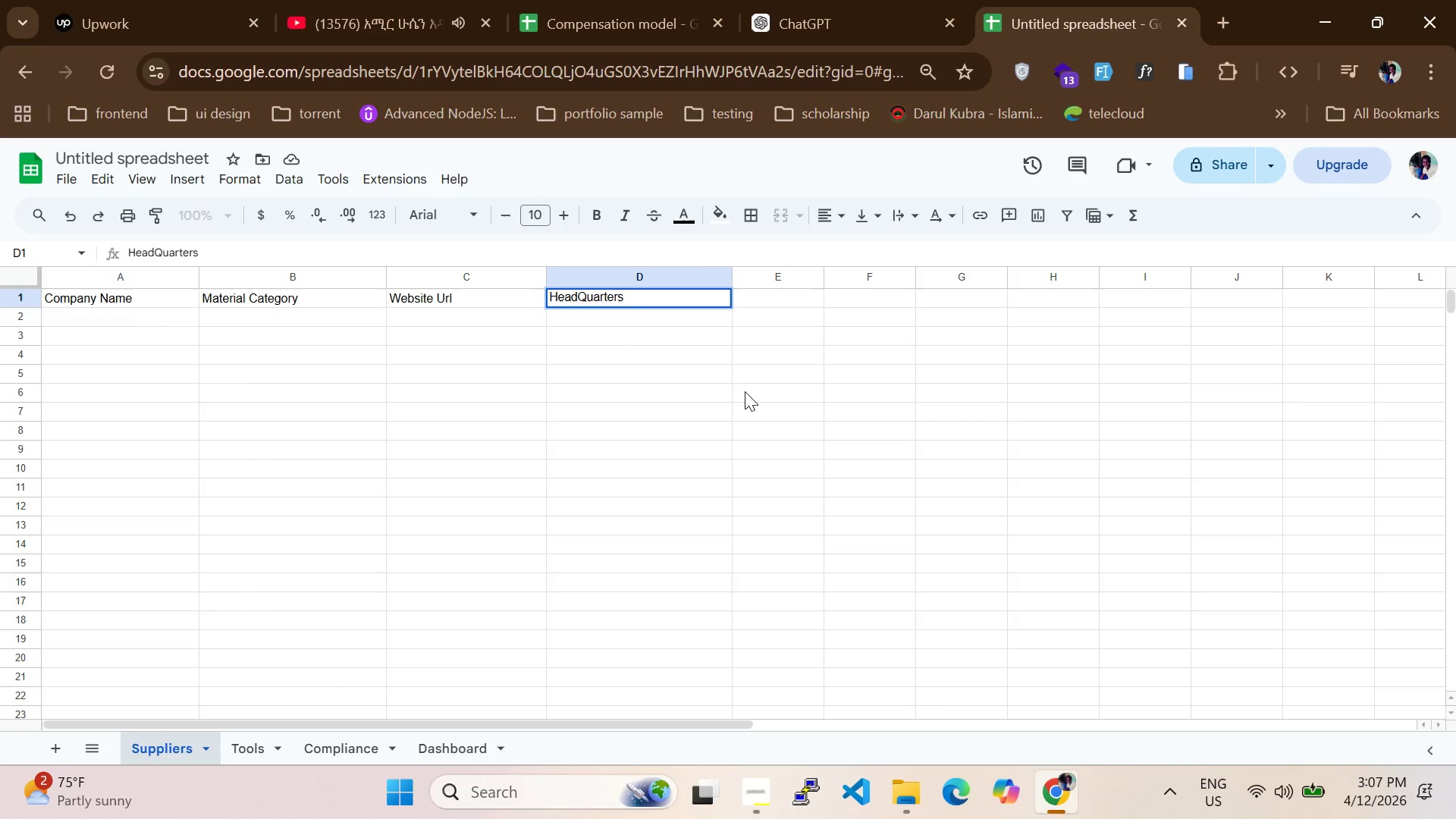 
wait(7.34)
 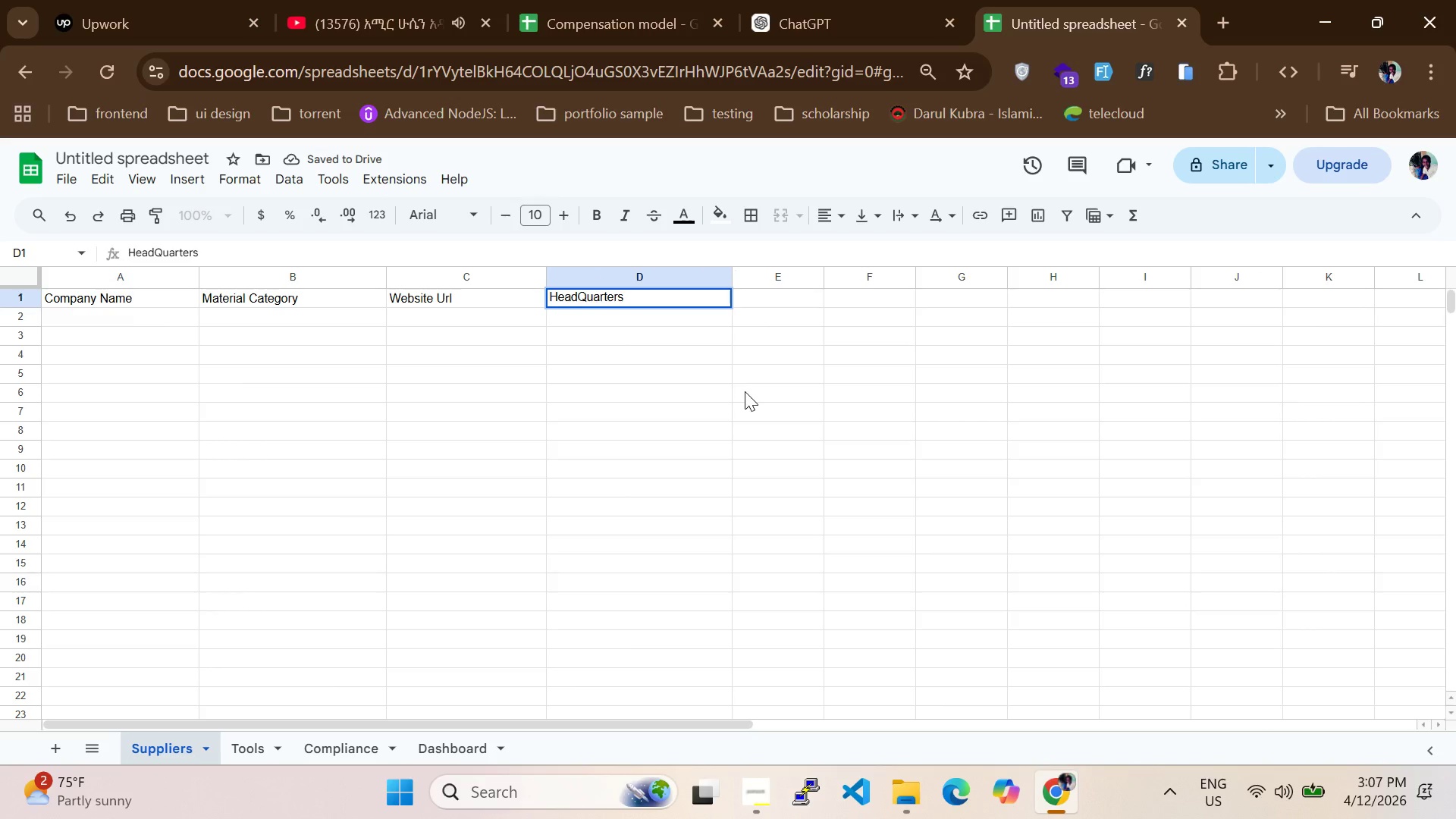 
left_click([792, 303])
 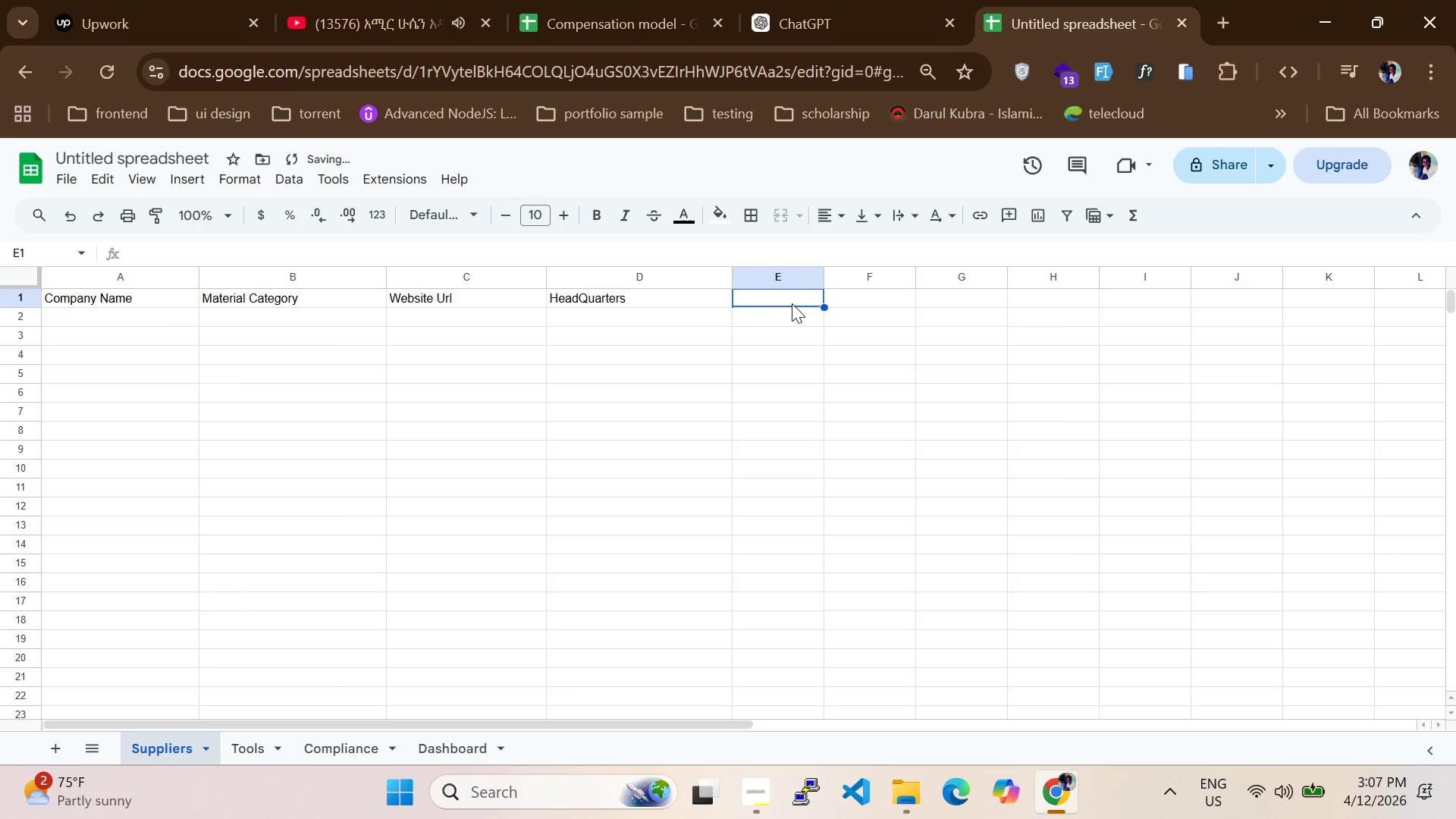 
type(Shippng Range)
 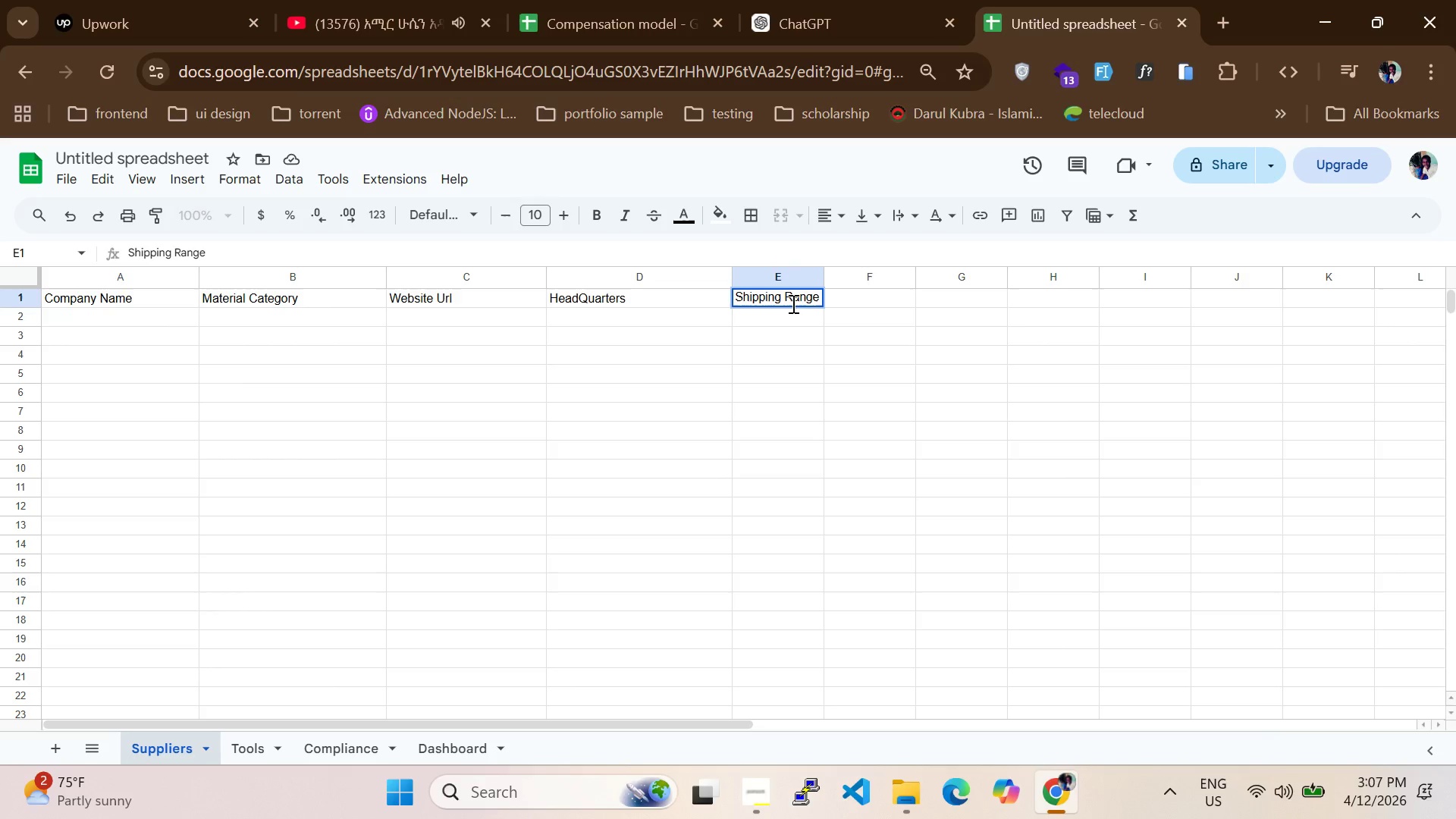 
left_click([852, 299])
 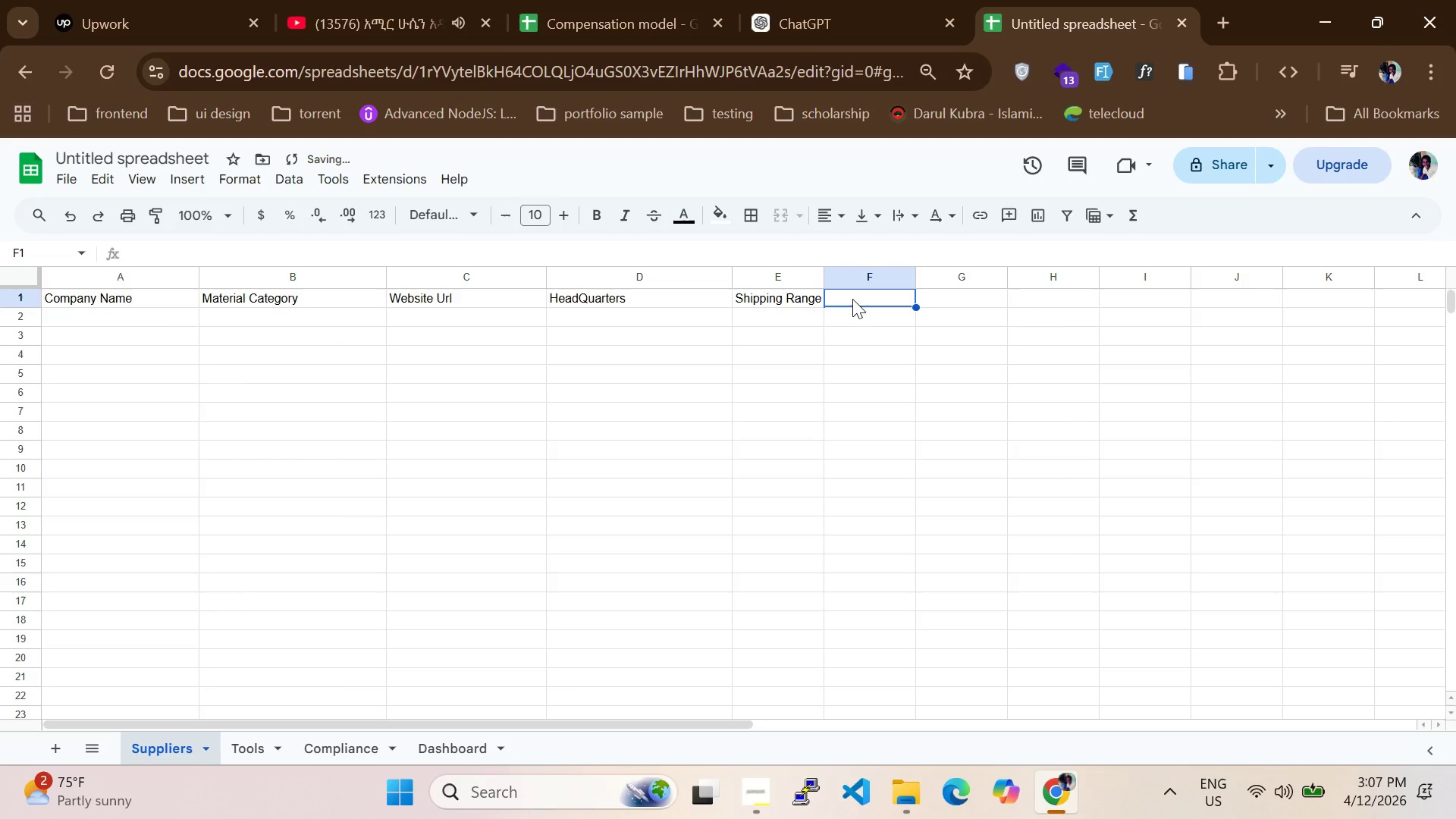 
type(Trade Program)
 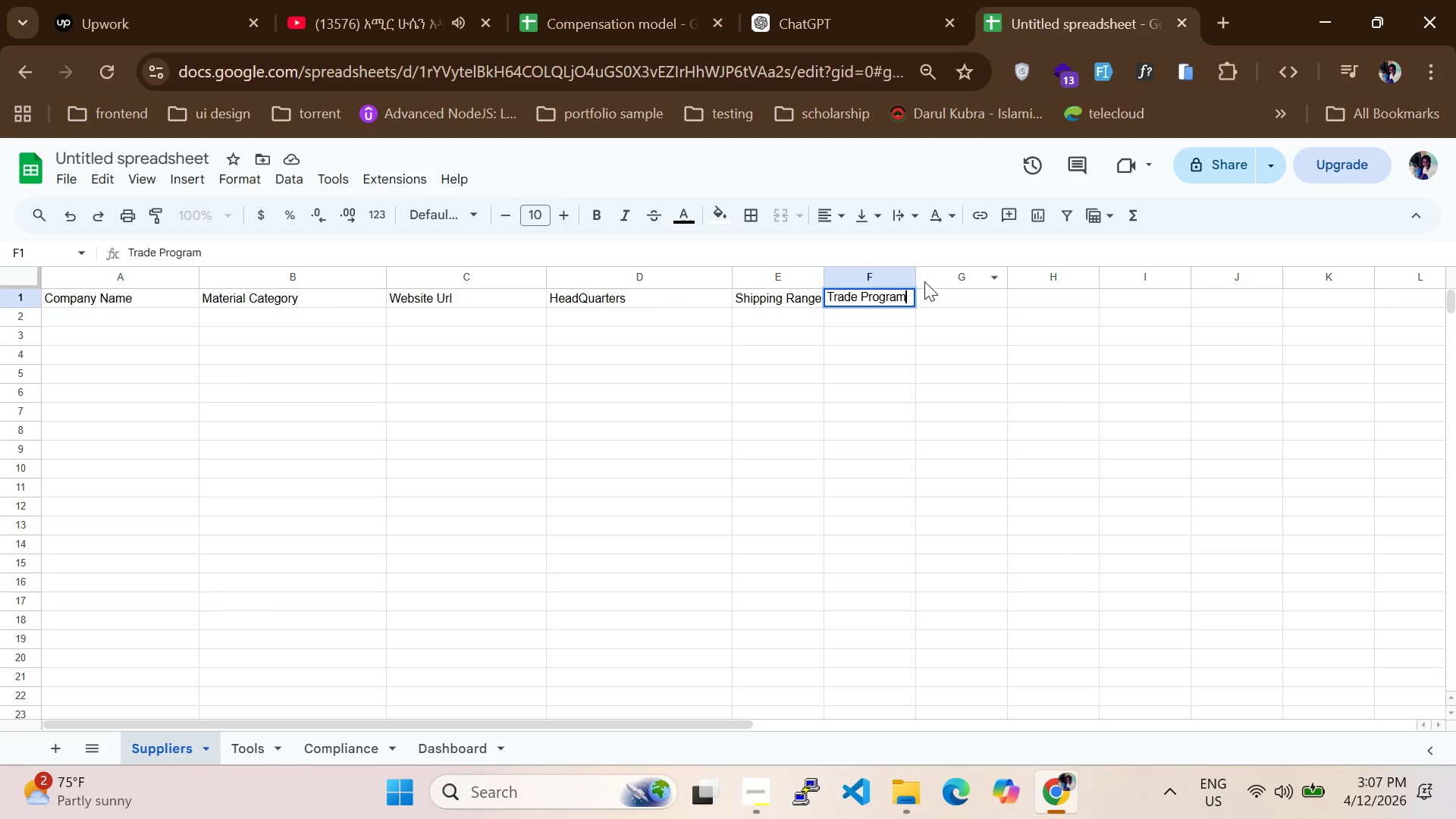 
left_click_drag(start_coordinate=[915, 278], to_coordinate=[971, 272])
 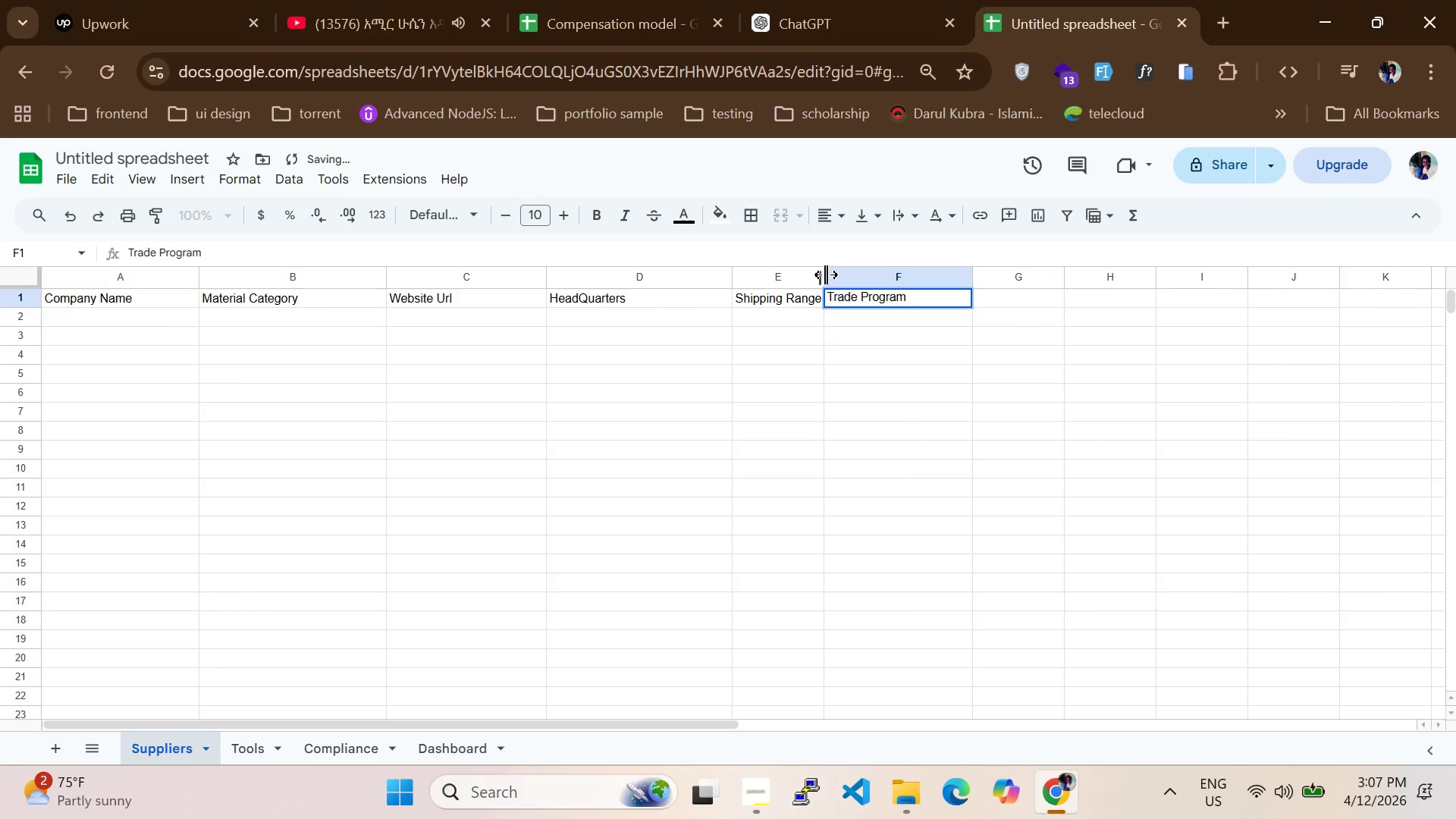 
left_click_drag(start_coordinate=[826, 275], to_coordinate=[880, 272])
 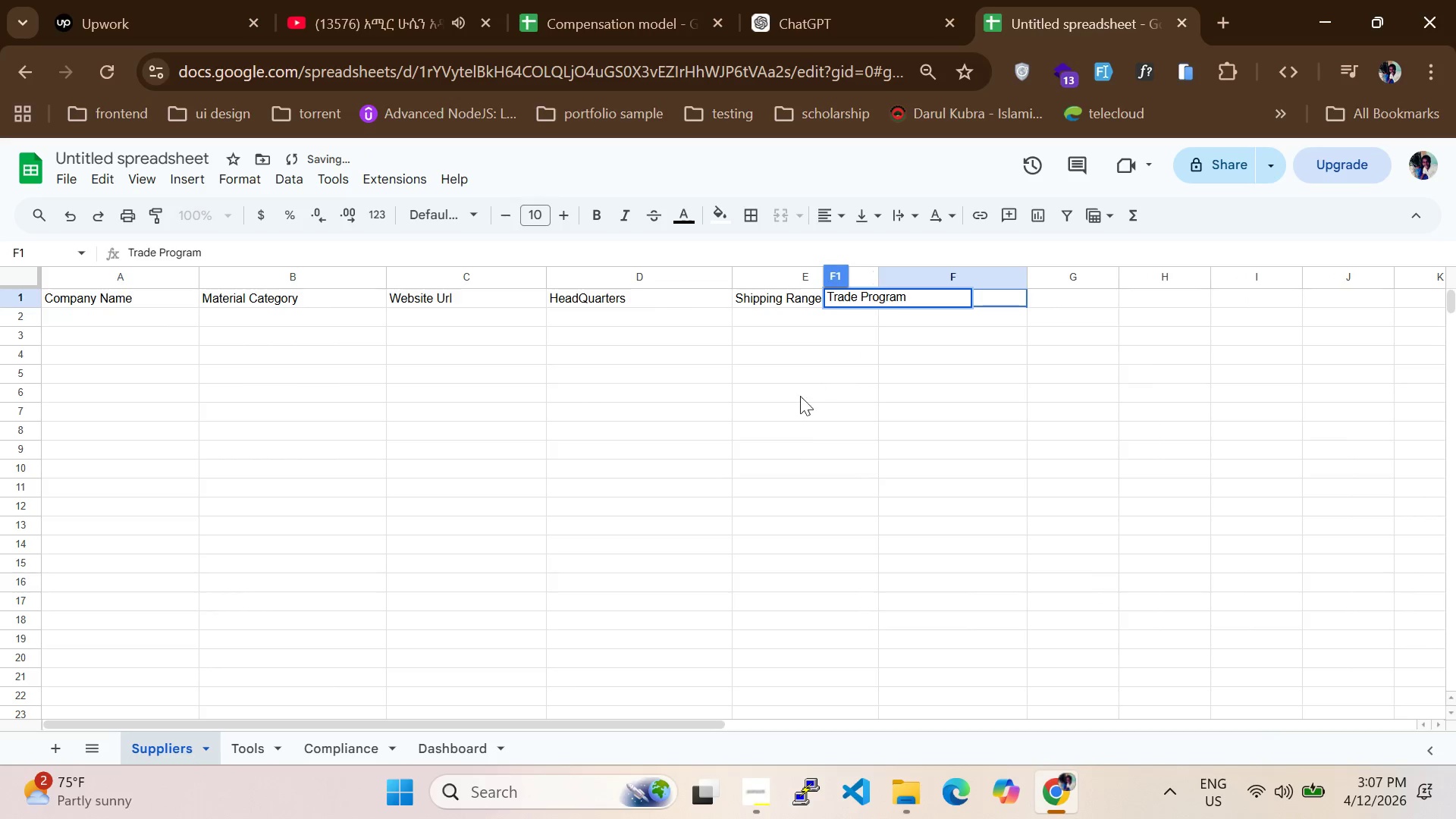 
left_click([799, 450])
 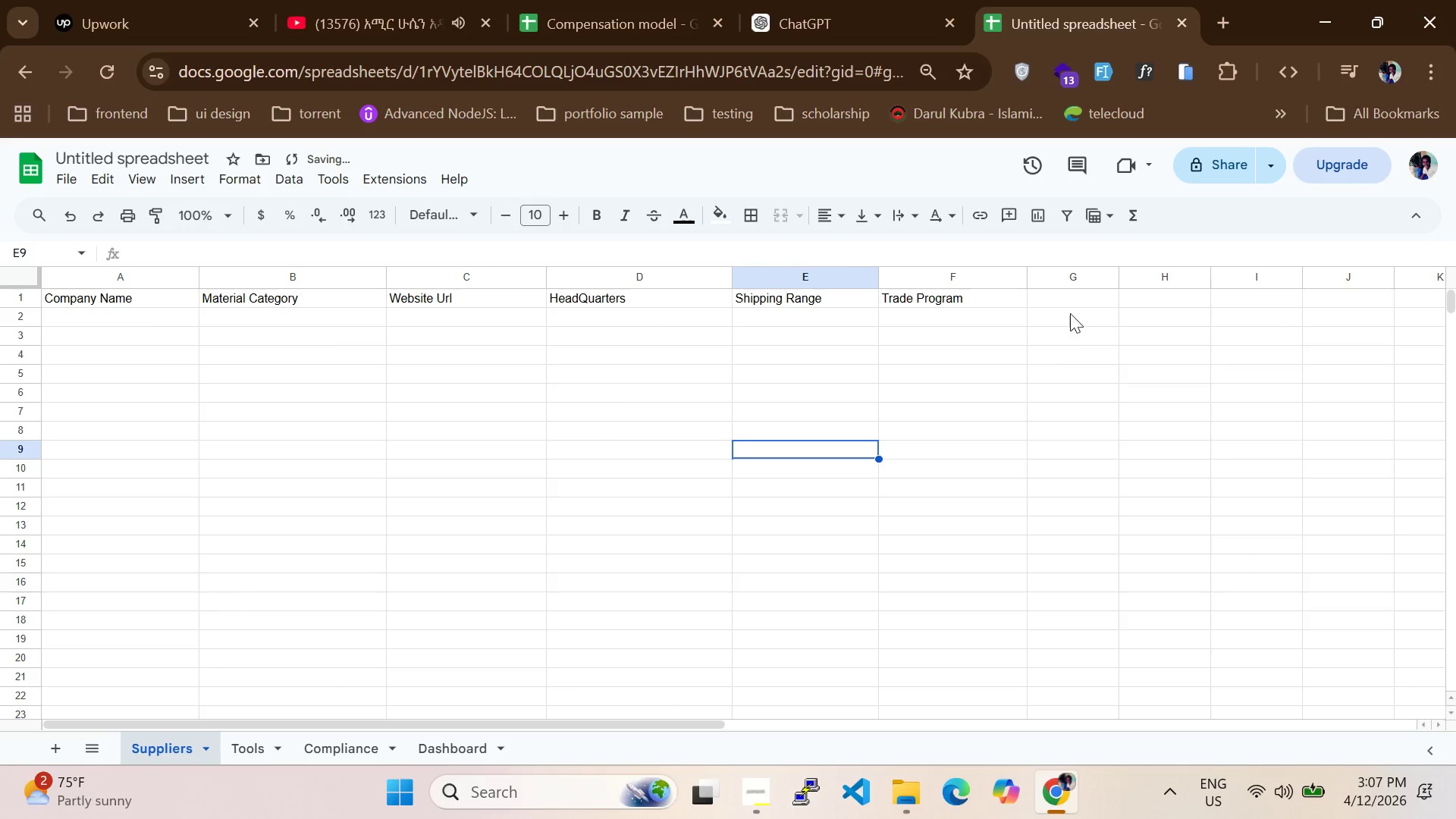 
left_click_drag(start_coordinate=[1076, 292], to_coordinate=[51, 290])
 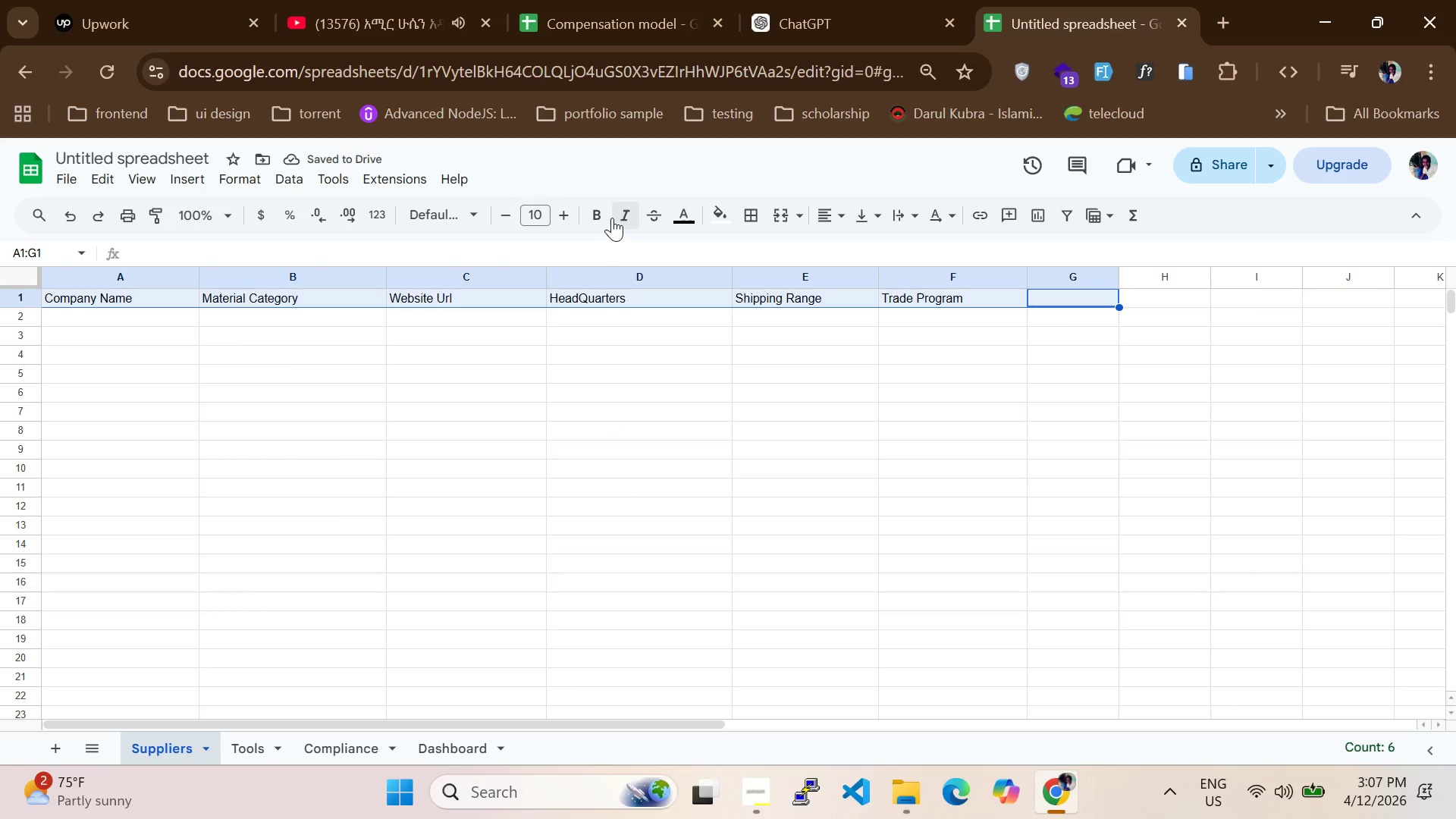 
left_click([602, 215])
 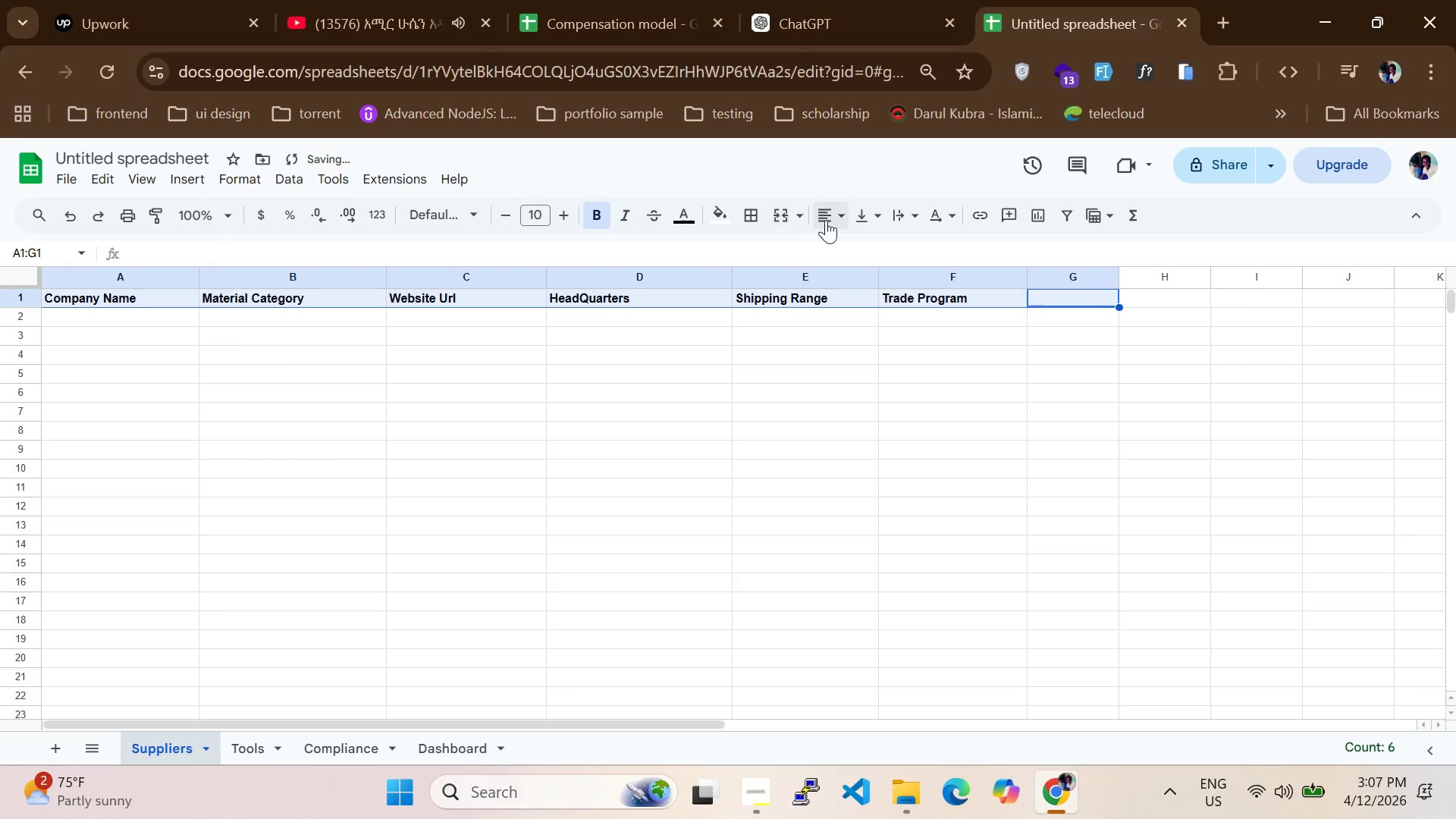 
left_click([829, 220])
 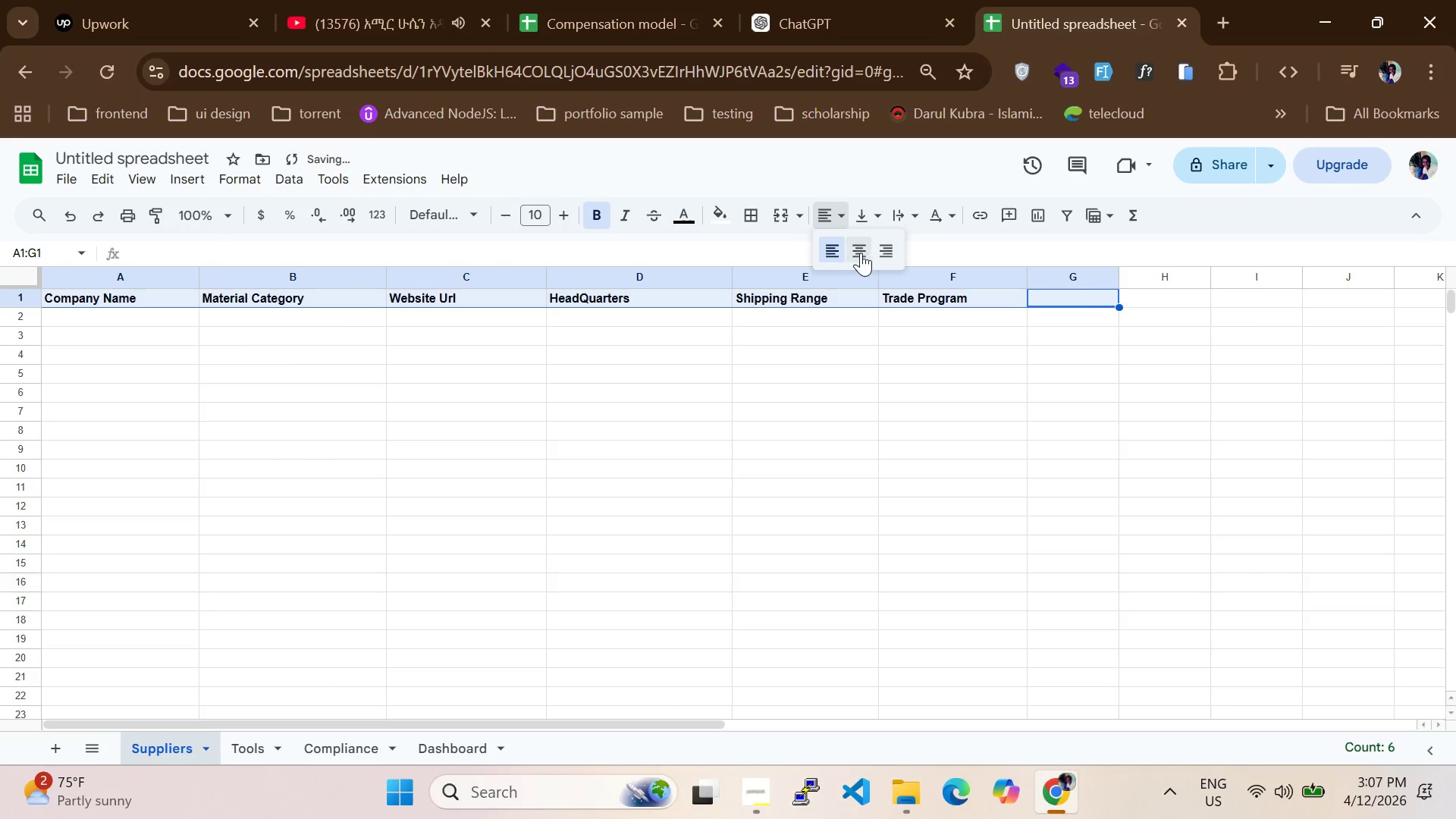 
left_click([858, 253])
 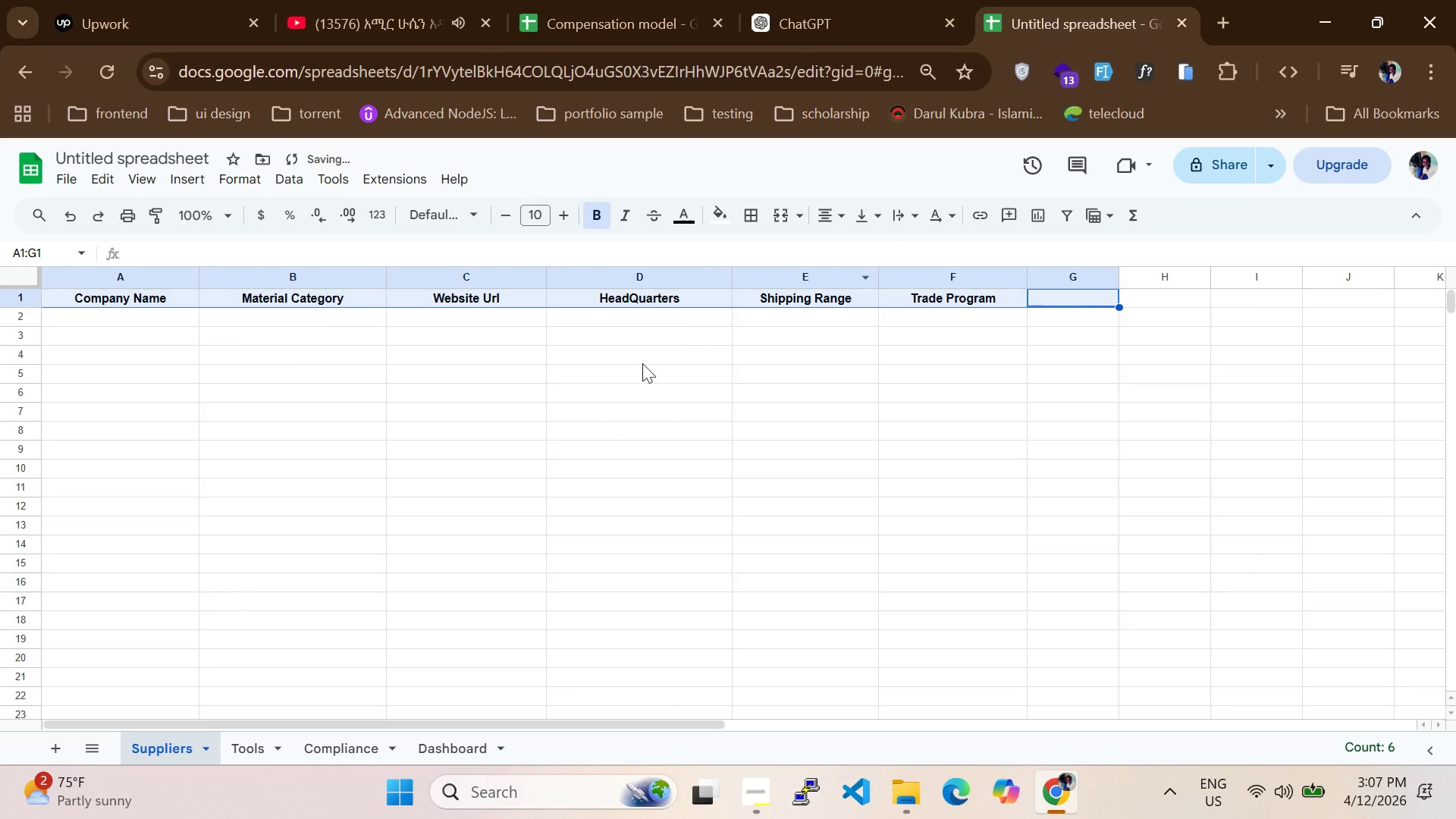 
left_click([639, 368])
 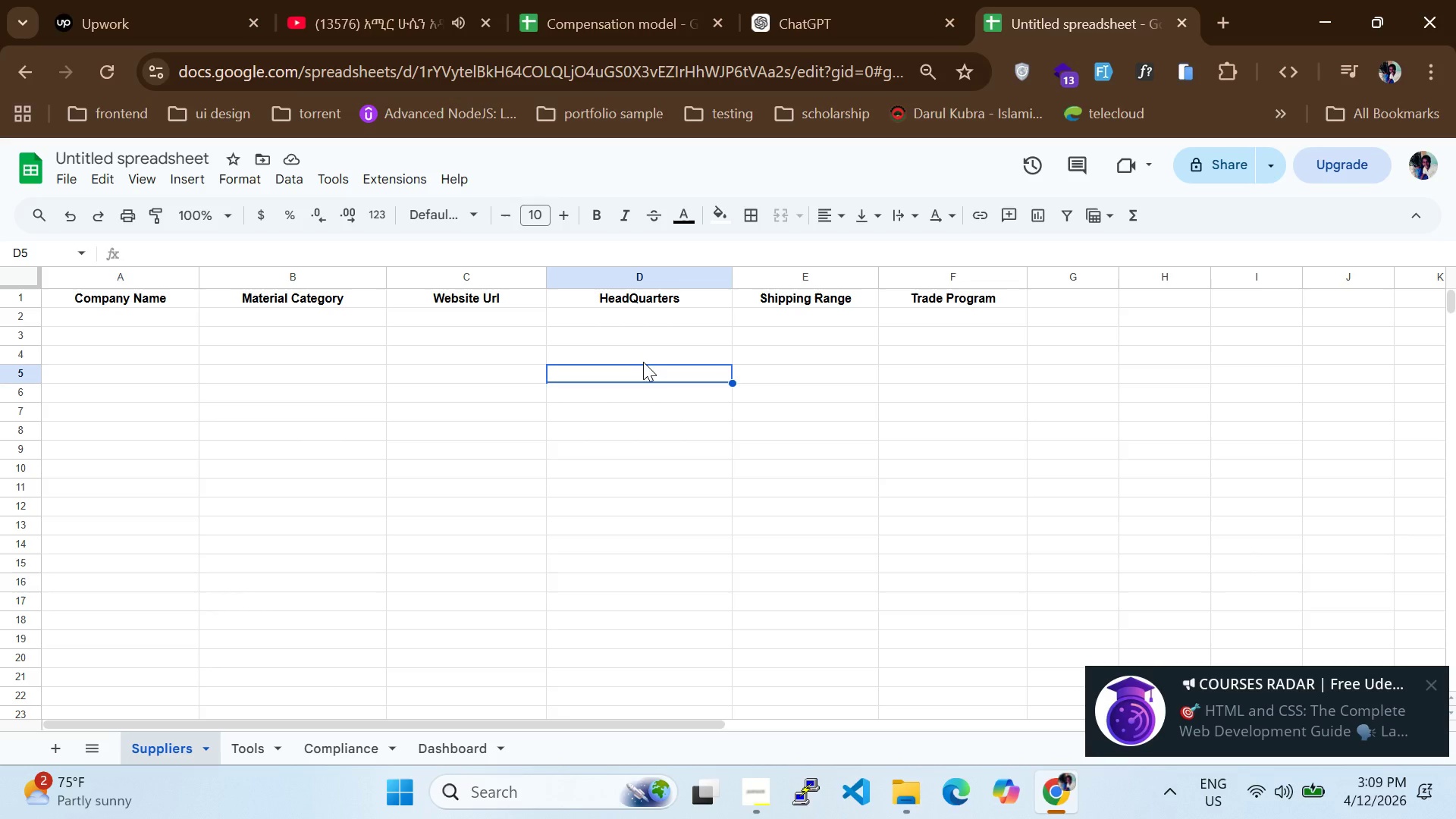 
wait(86.09)
 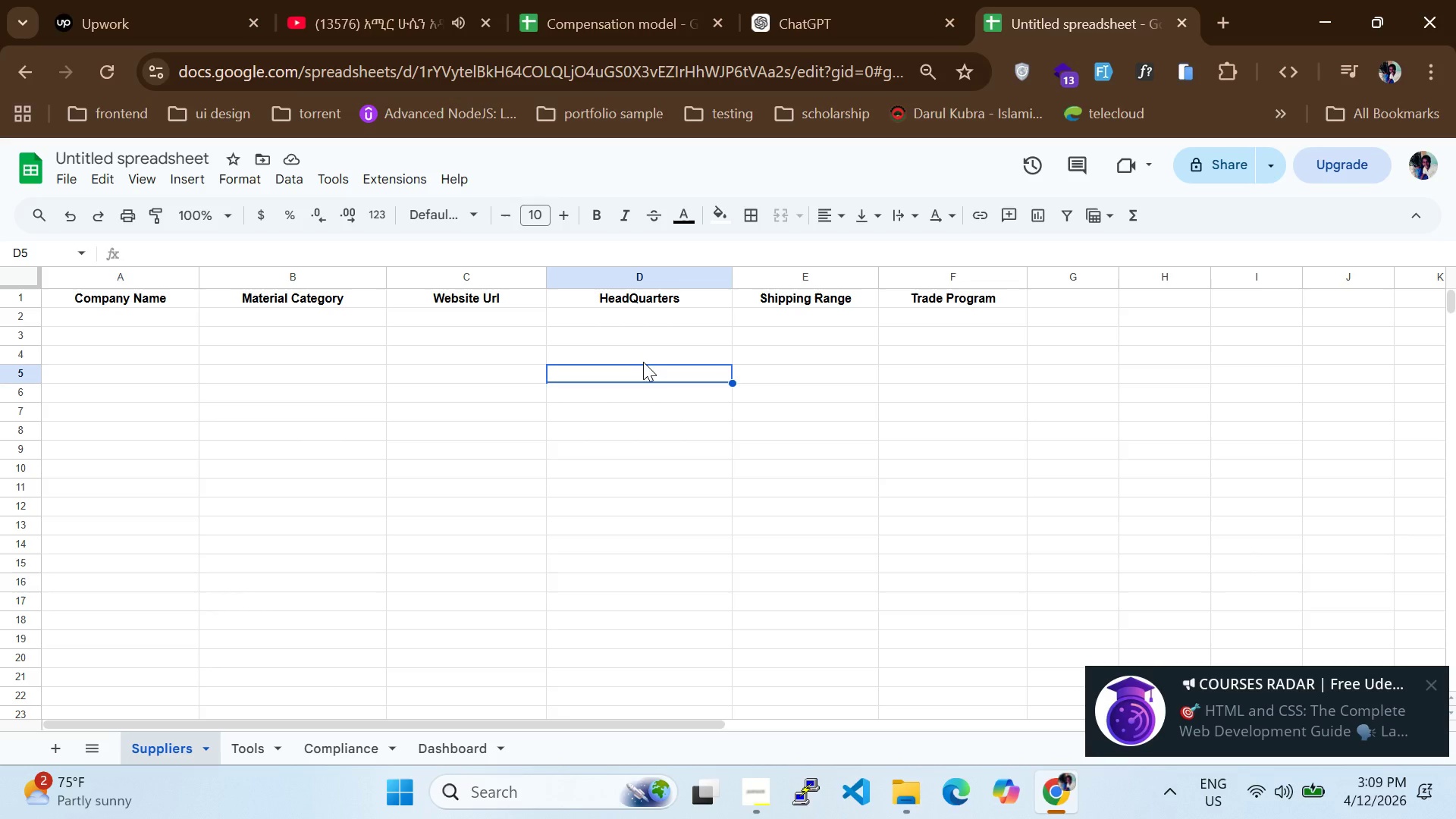 
left_click([85, 321])
 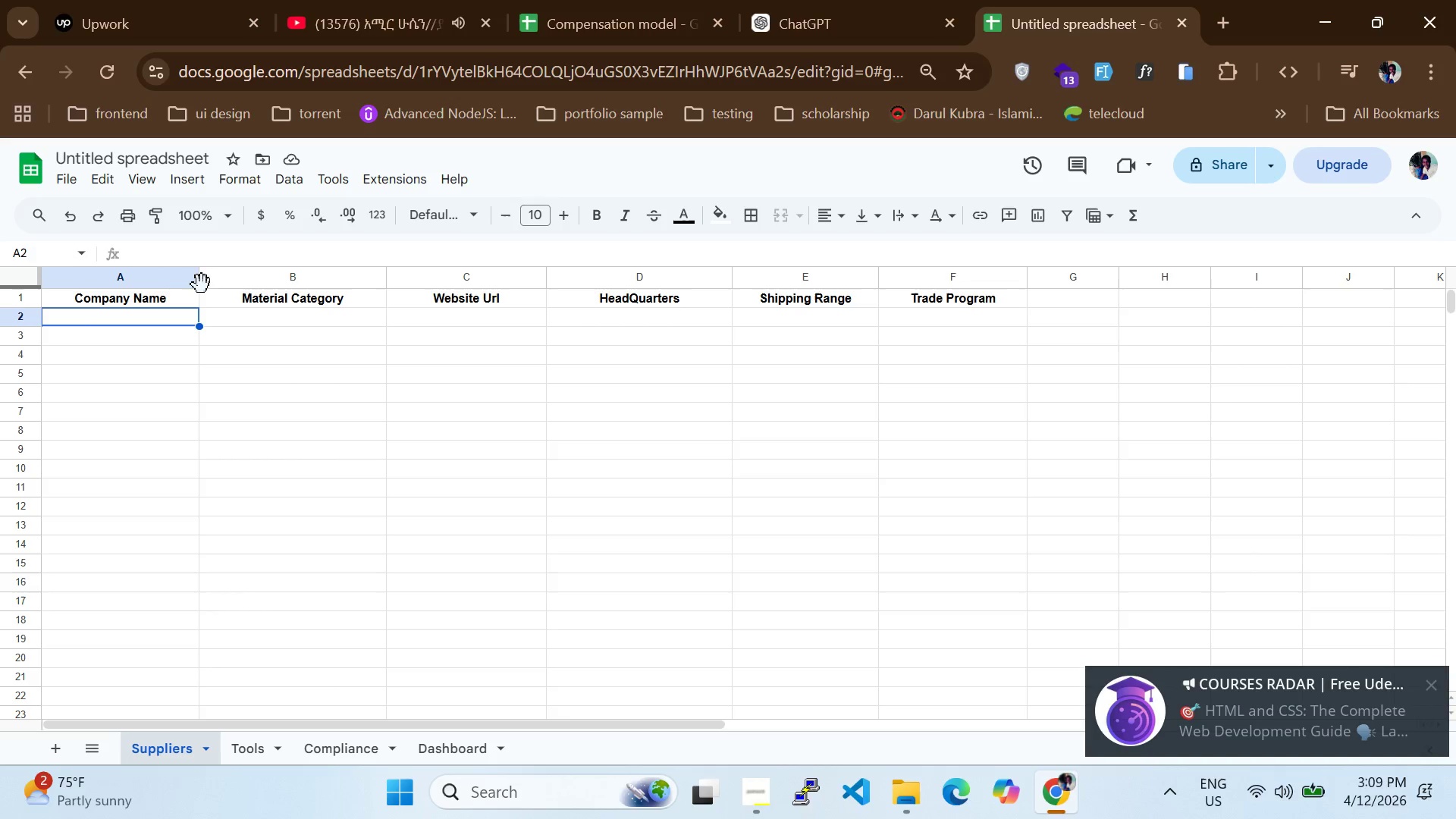 
left_click_drag(start_coordinate=[193, 270], to_coordinate=[348, 281])
 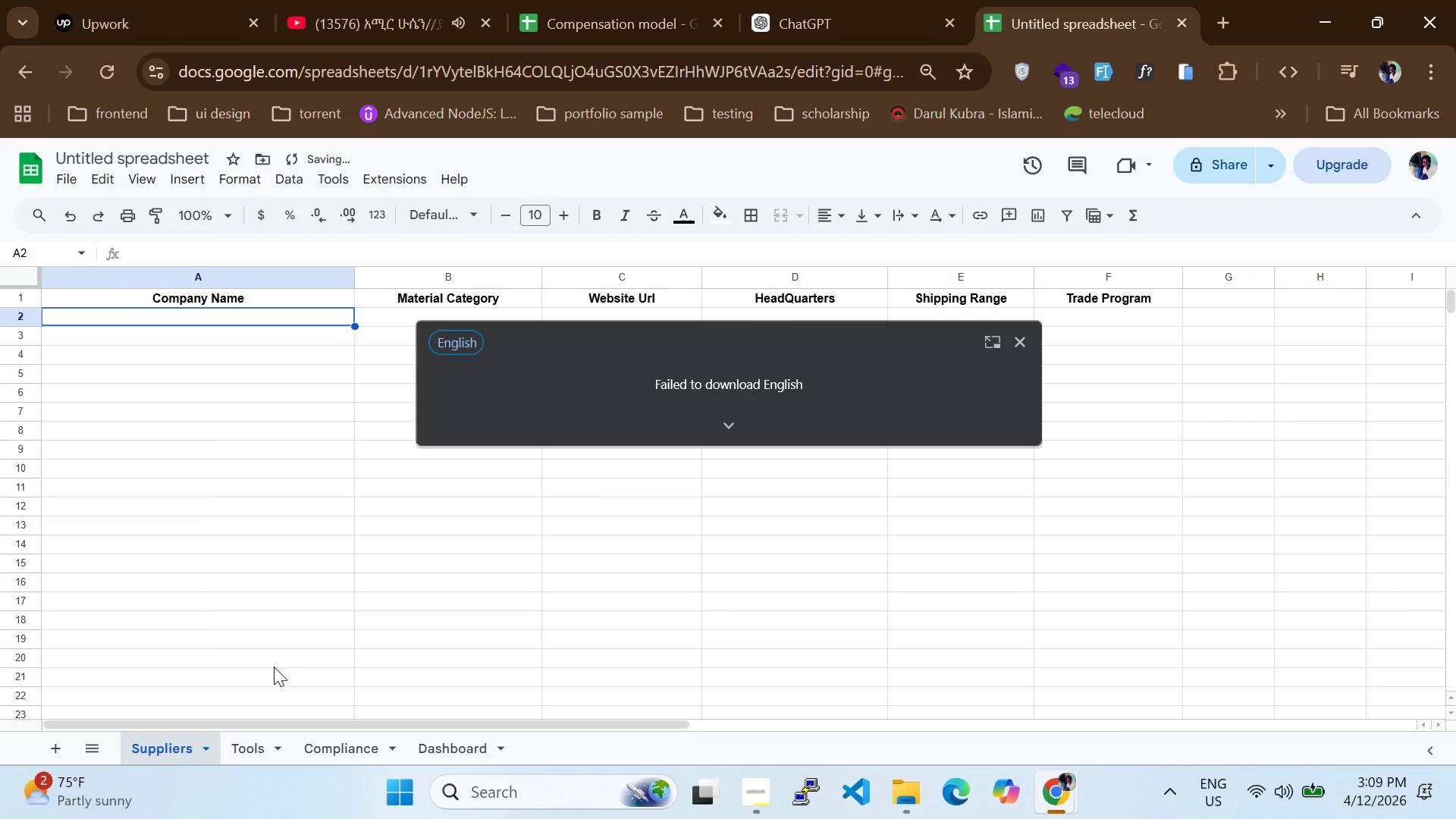 
type(House Of Antique)
 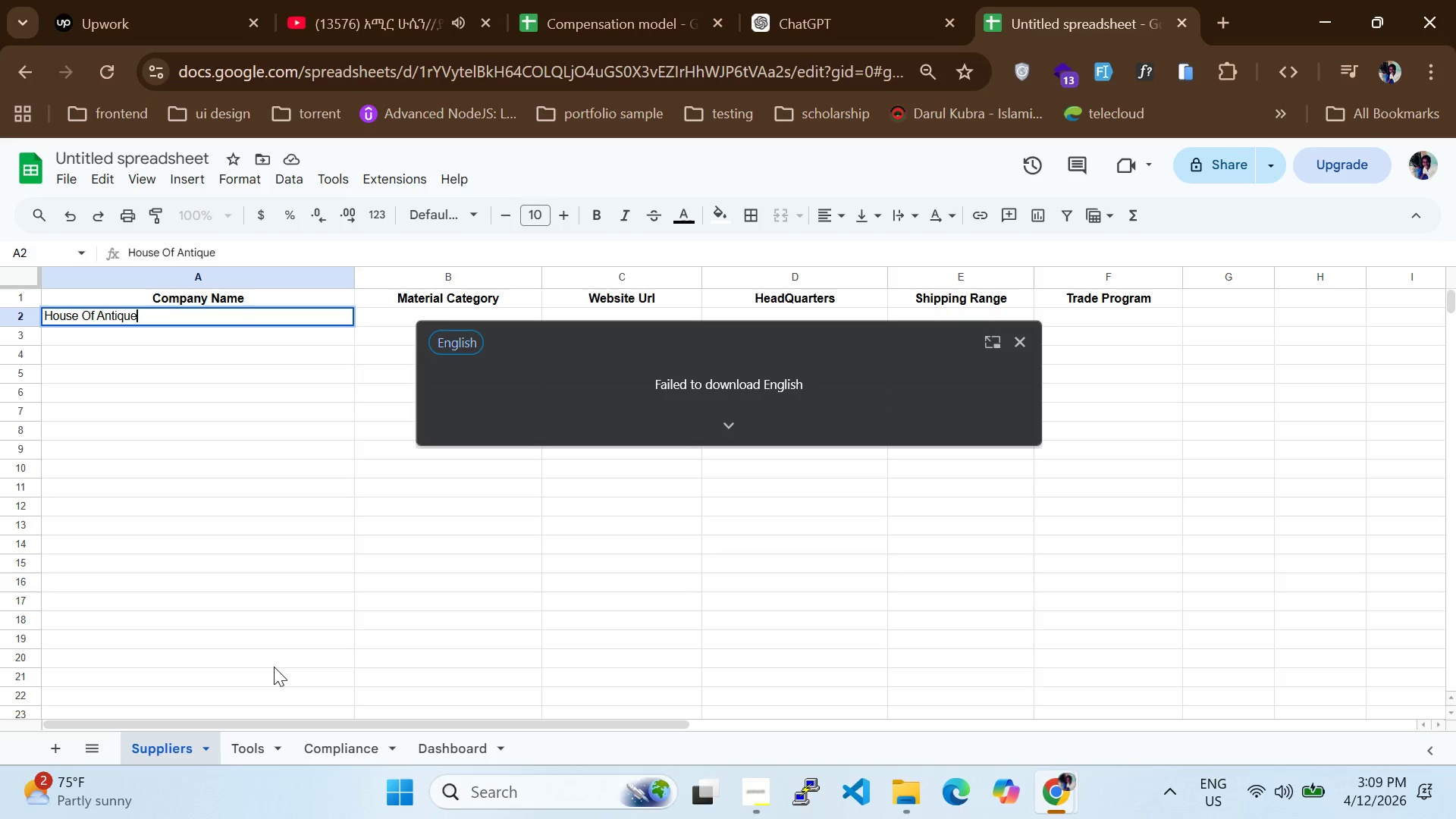 
wait(6.88)
 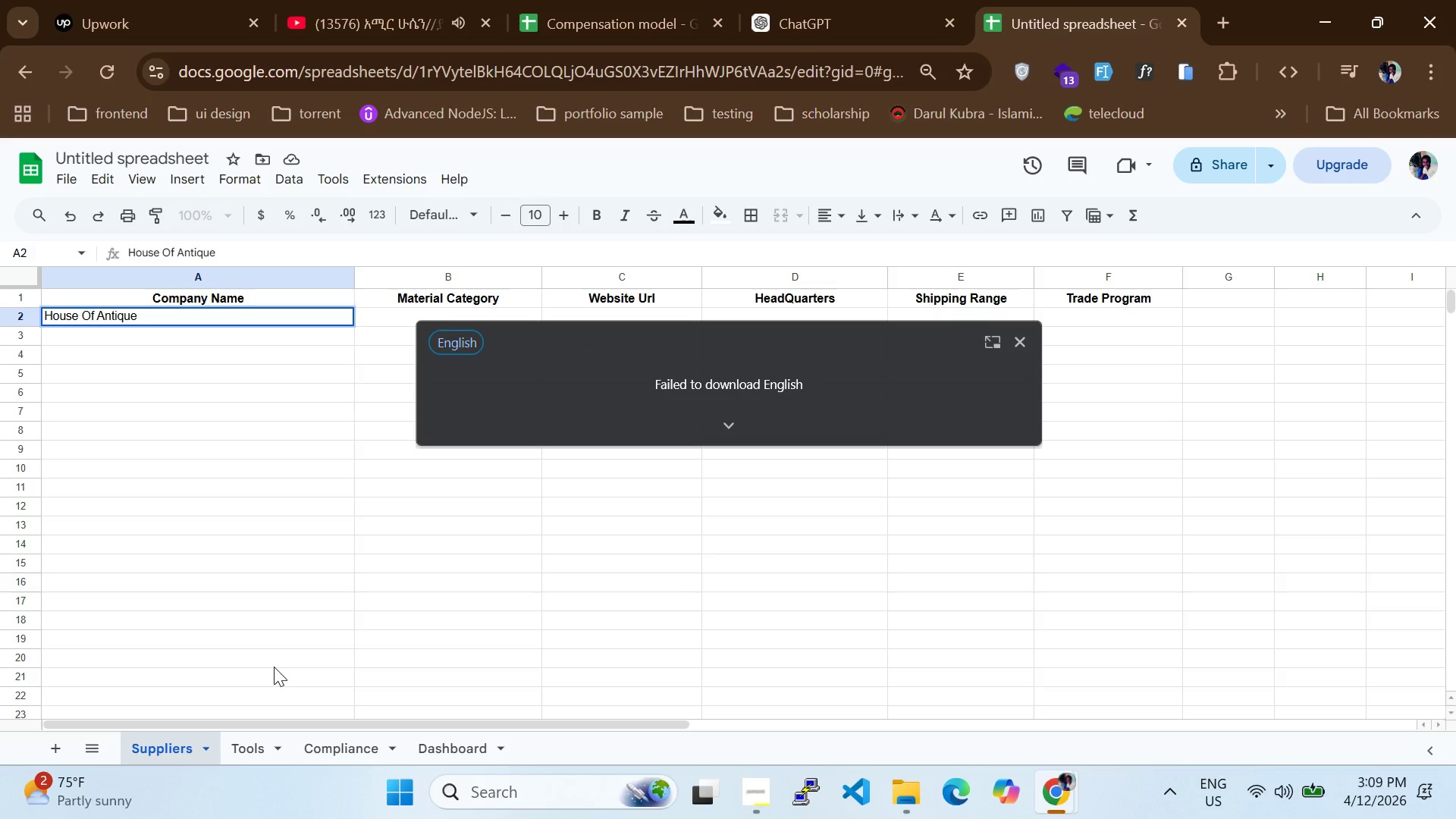 
type( Hardware)
 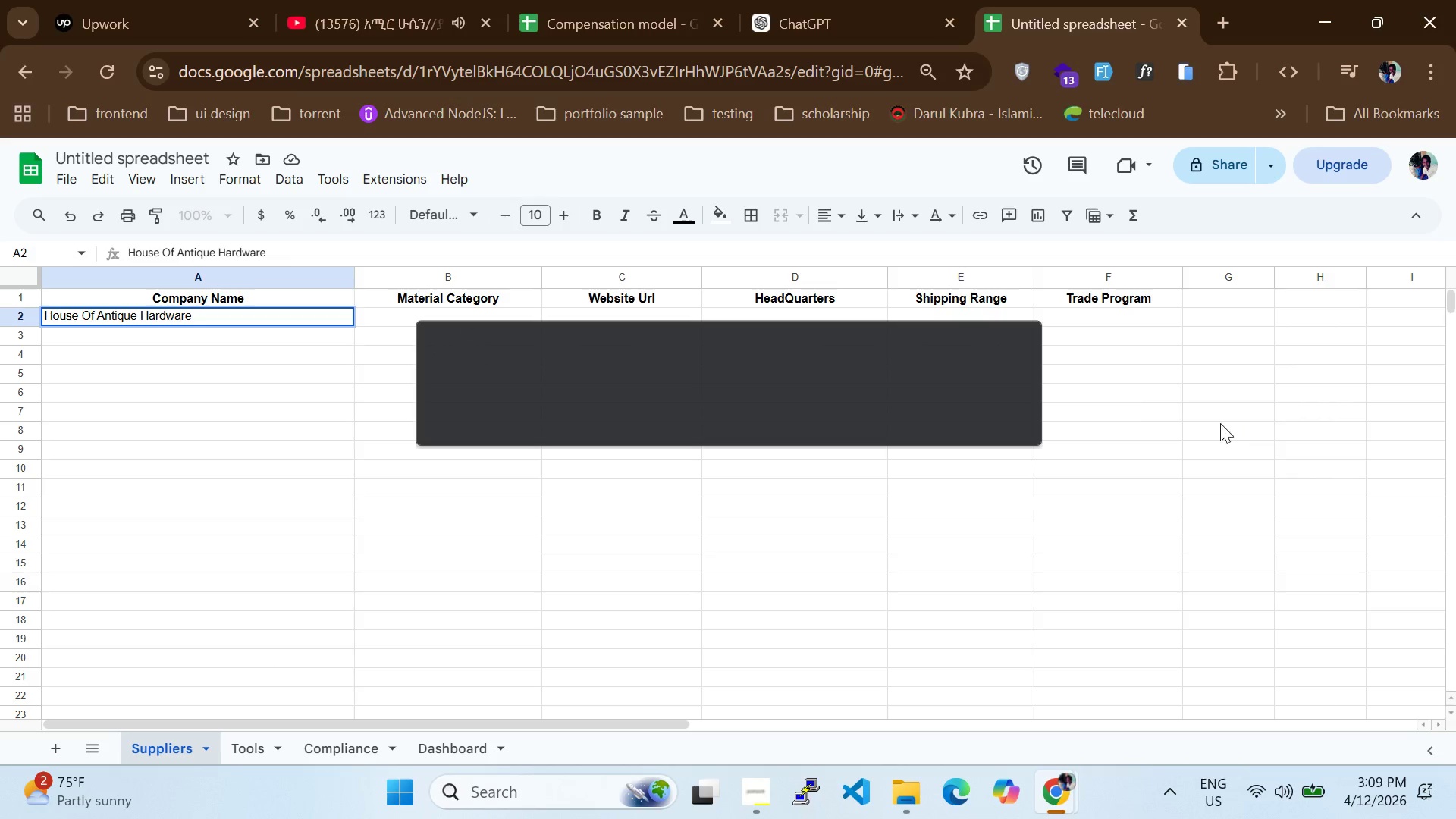 
left_click([1009, 345])
 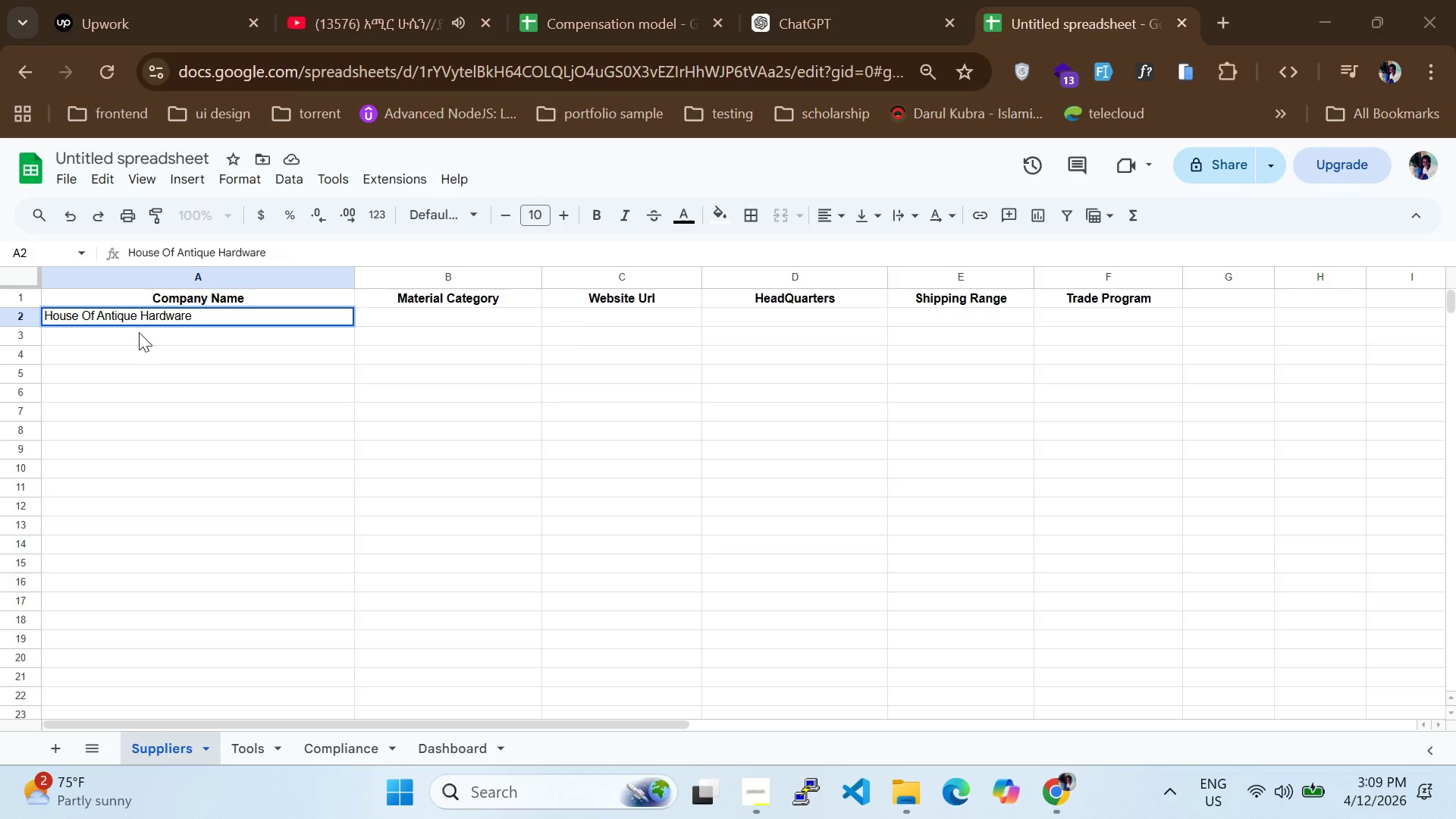 
left_click([139, 330])
 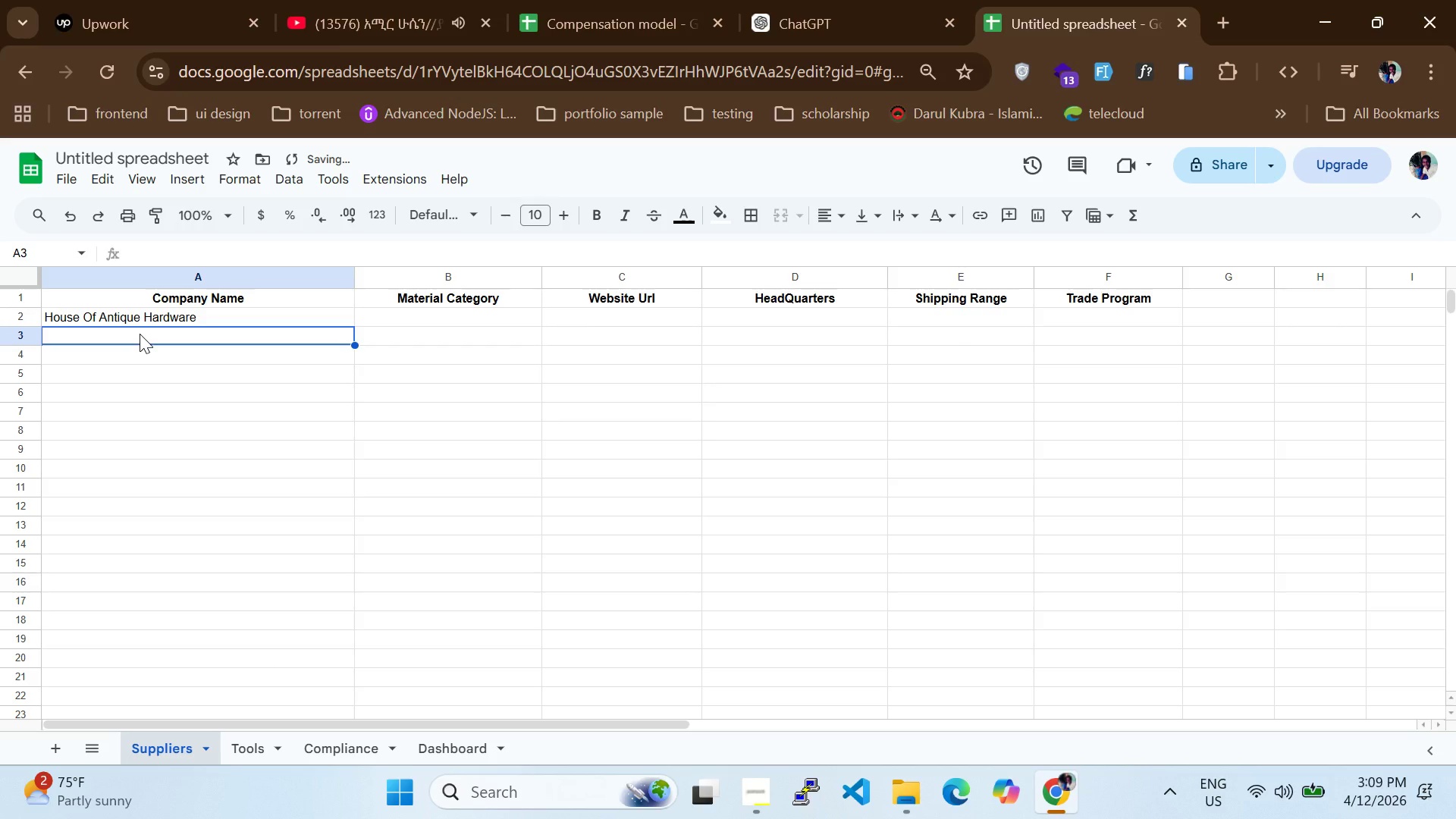 
type(Rejuvenatin)
 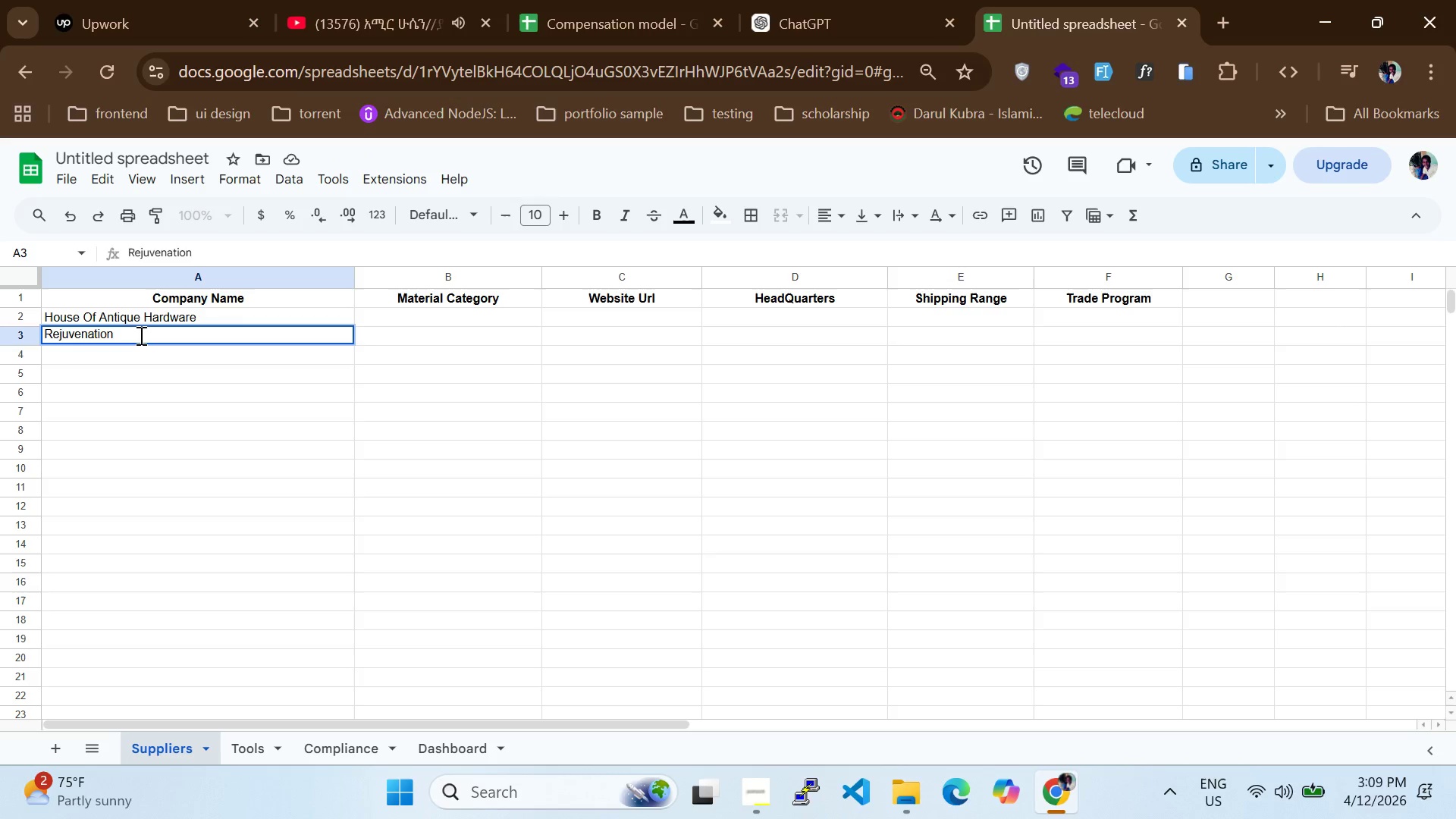 
hold_key(key=O, duration=0.39)
 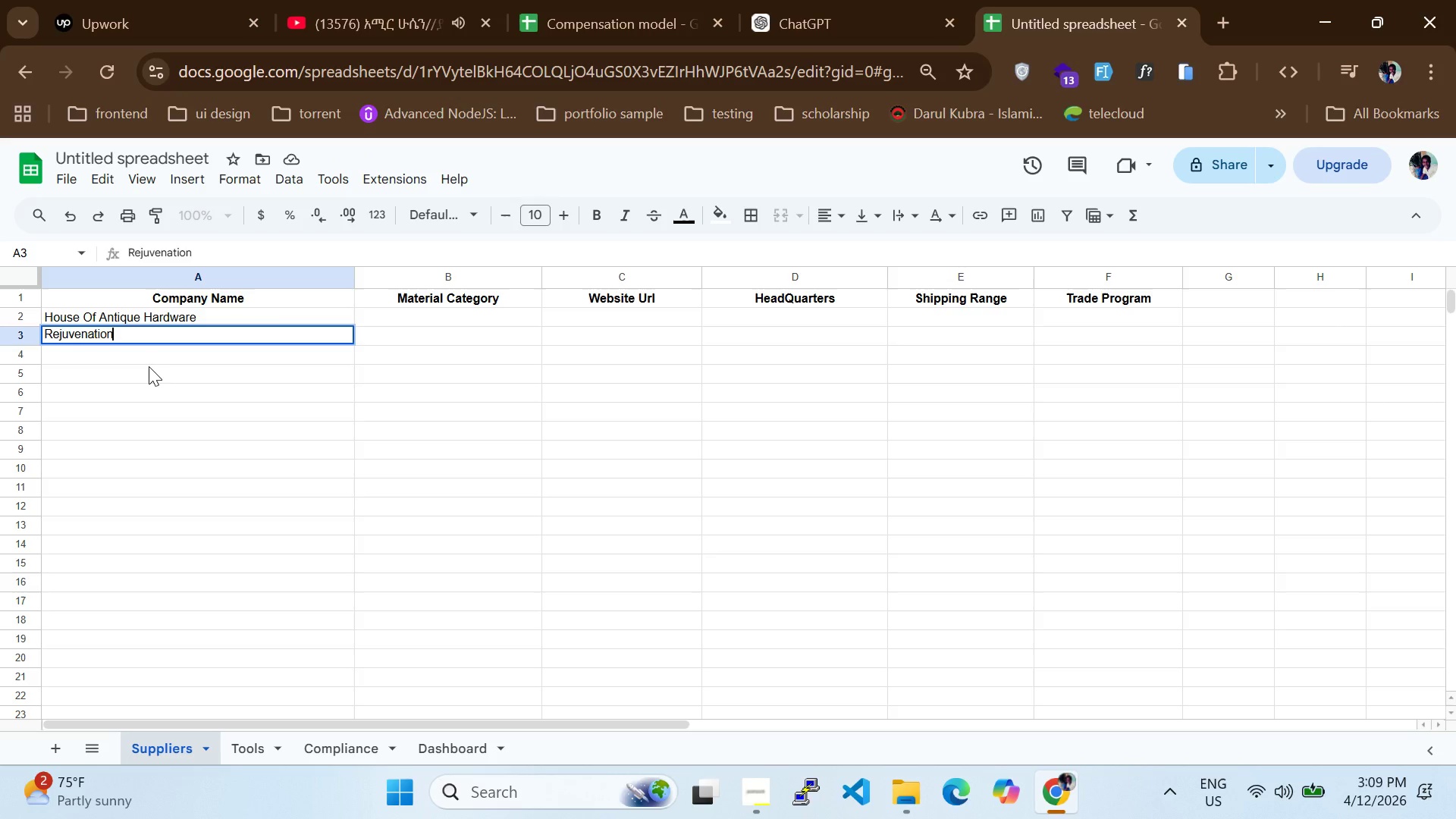 
left_click([149, 353])
 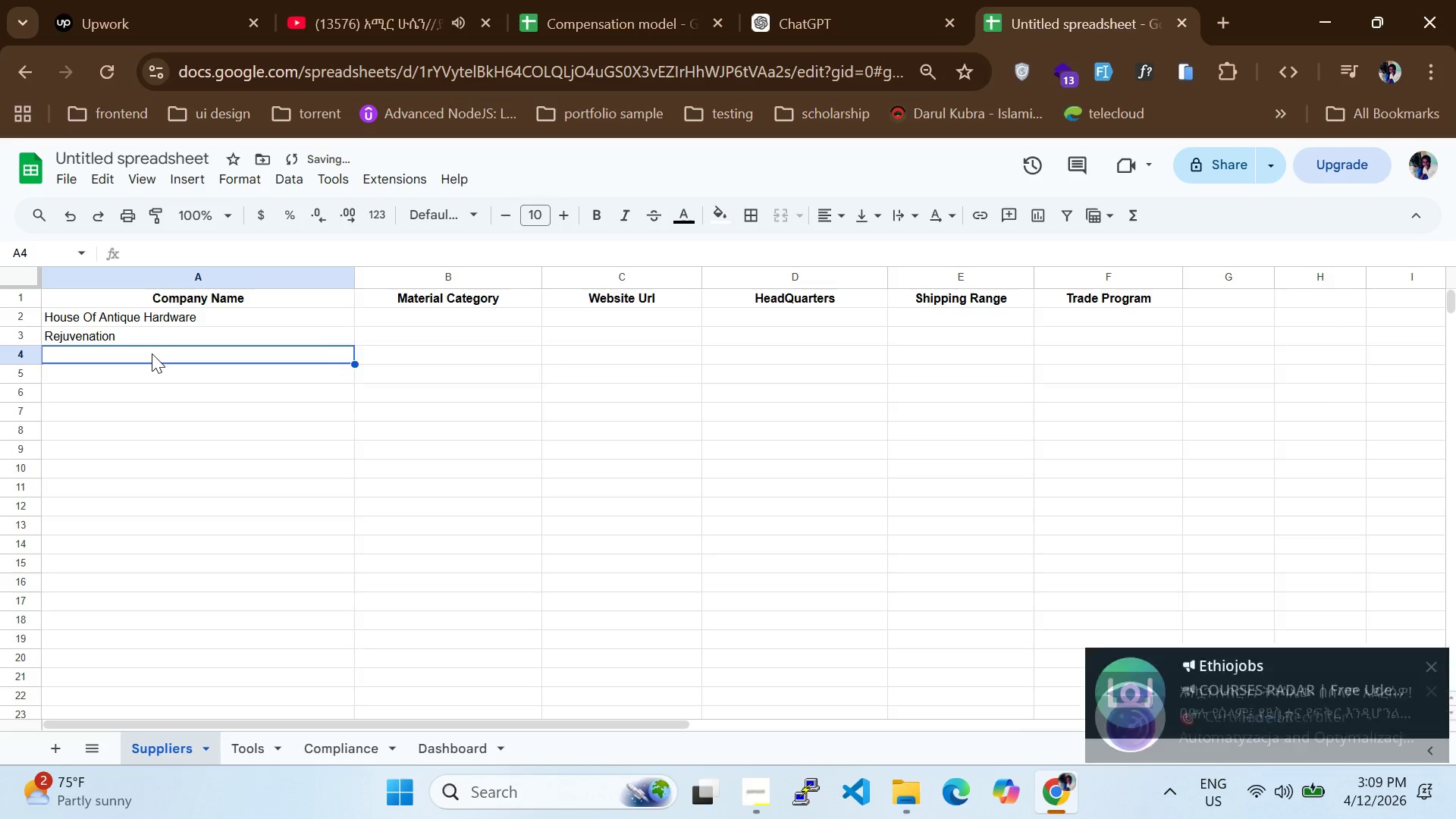 
type(Bendheim)
 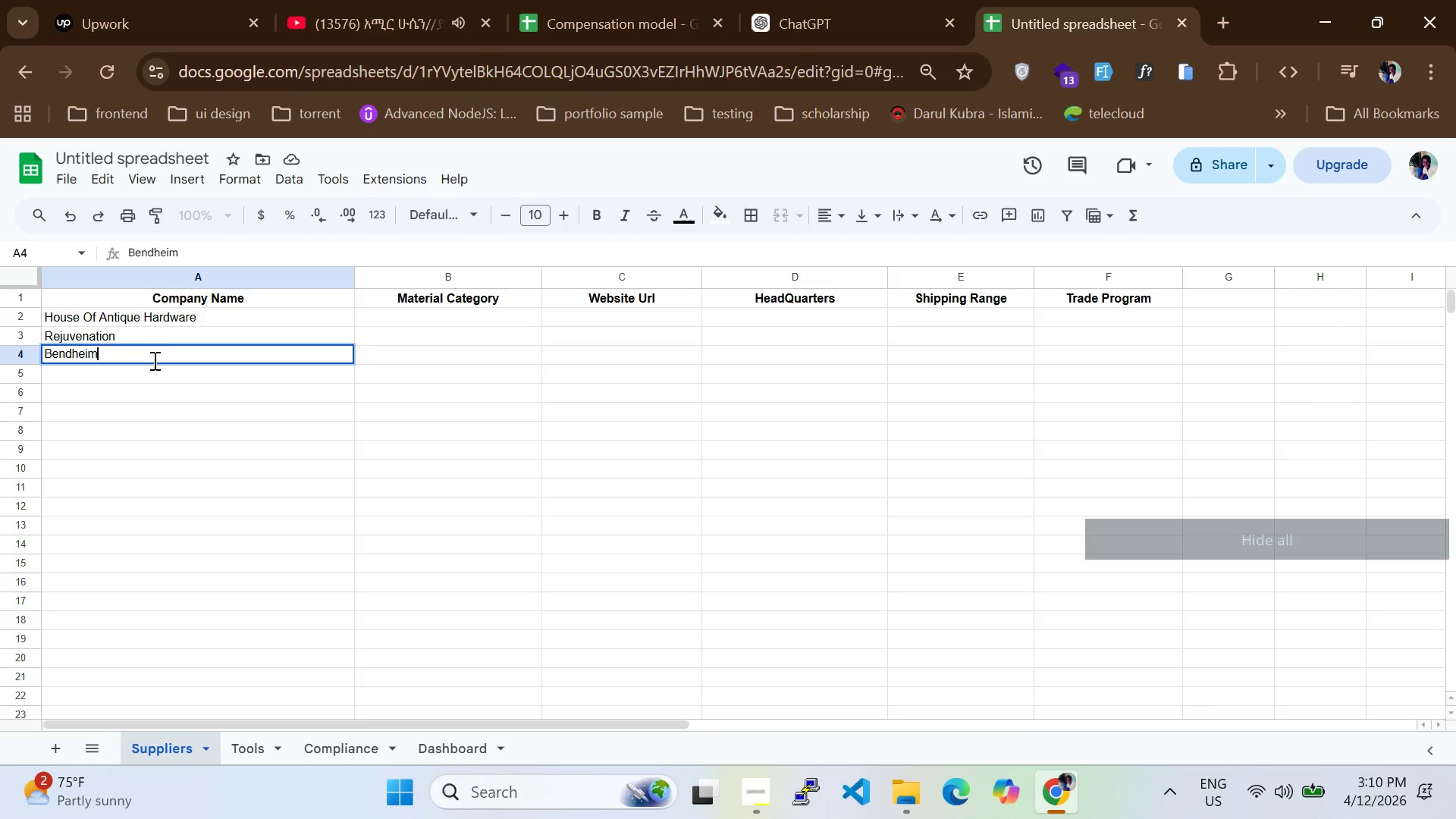 
left_click([153, 375])
 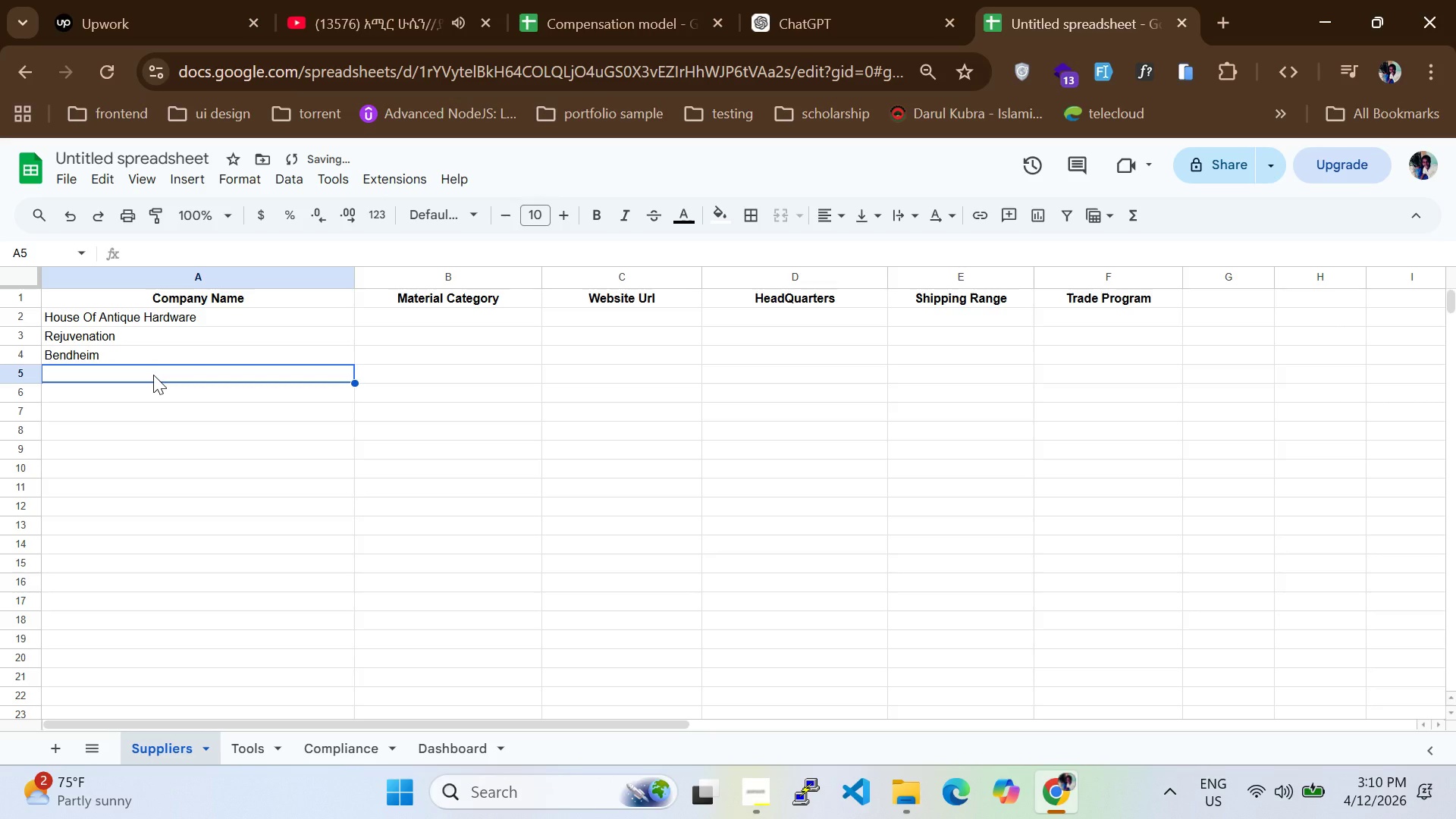 
type(Heritage Tile)
 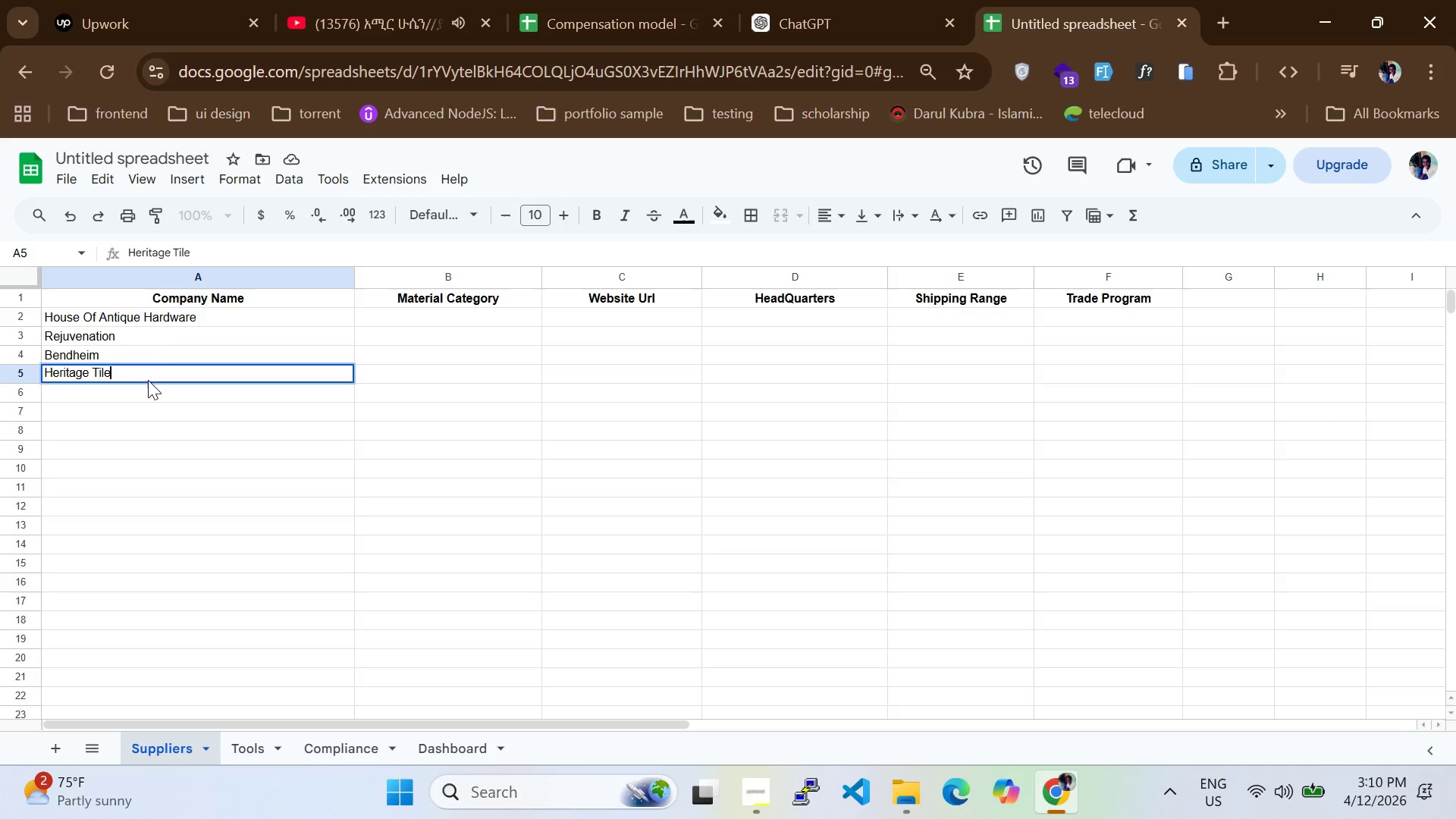 
left_click([145, 389])
 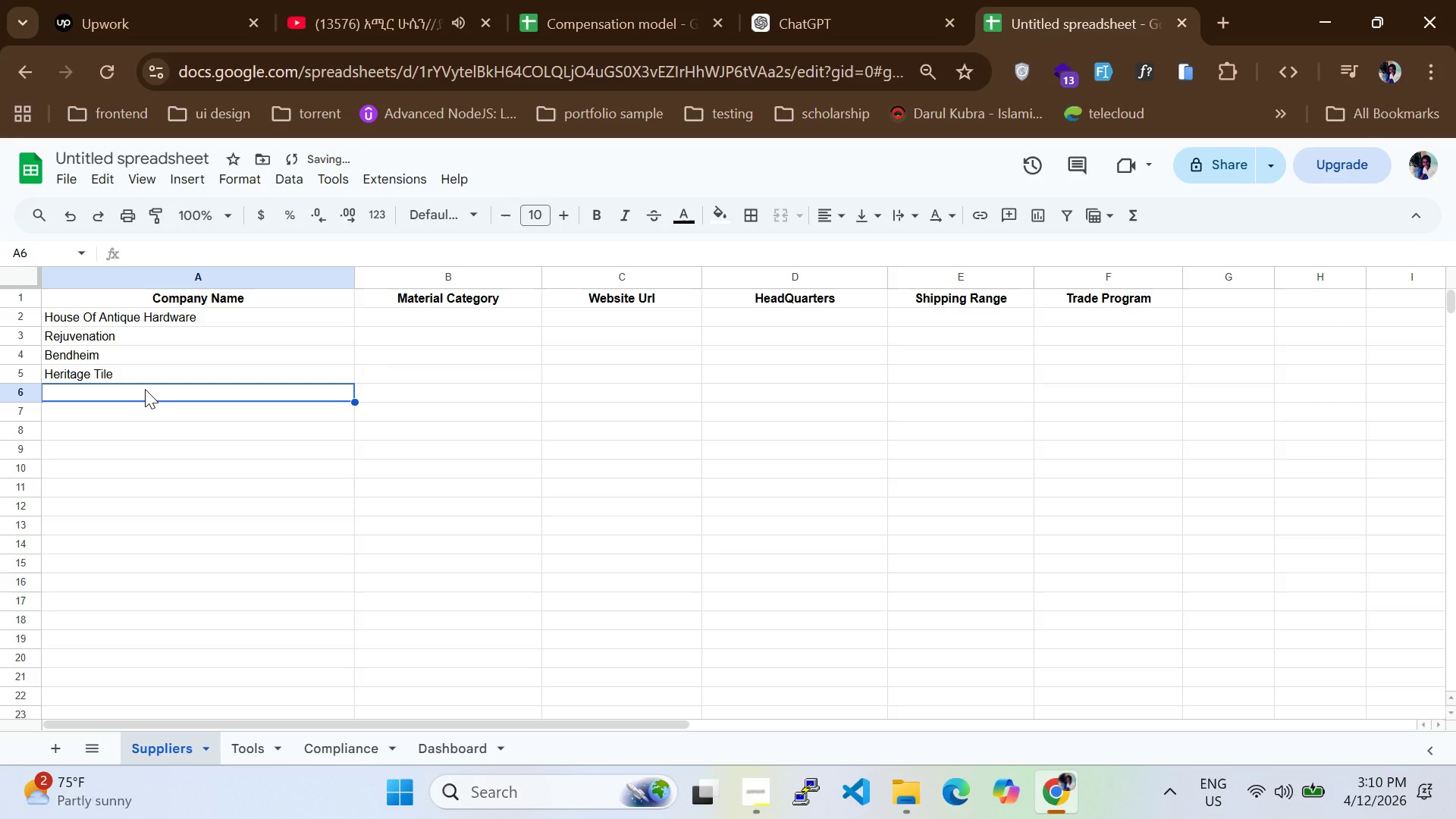 
type(E.R. Bit)
key(Backspace)
key(Backspace)
type(utler & Co.)
 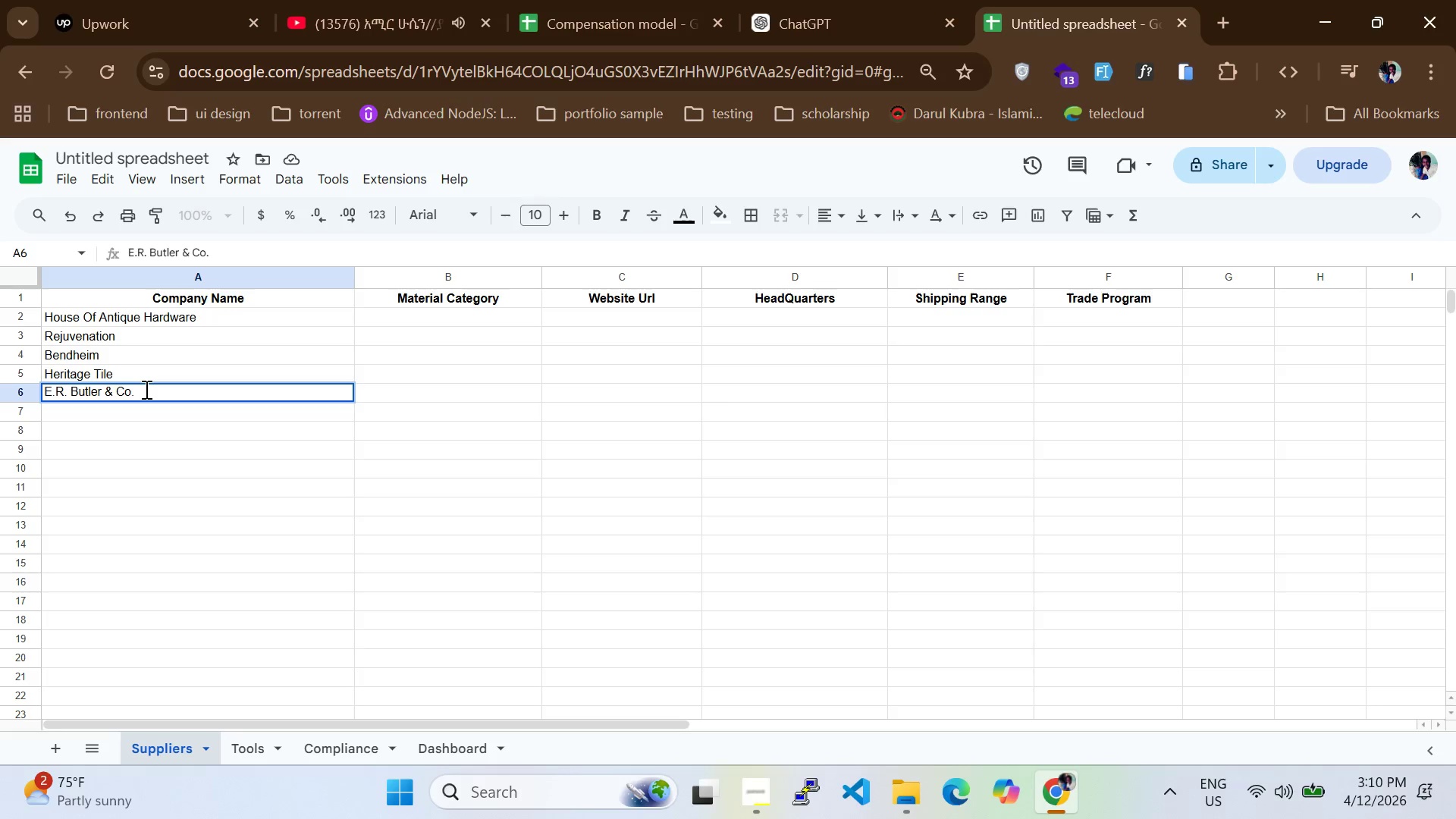 
left_click([139, 413])
 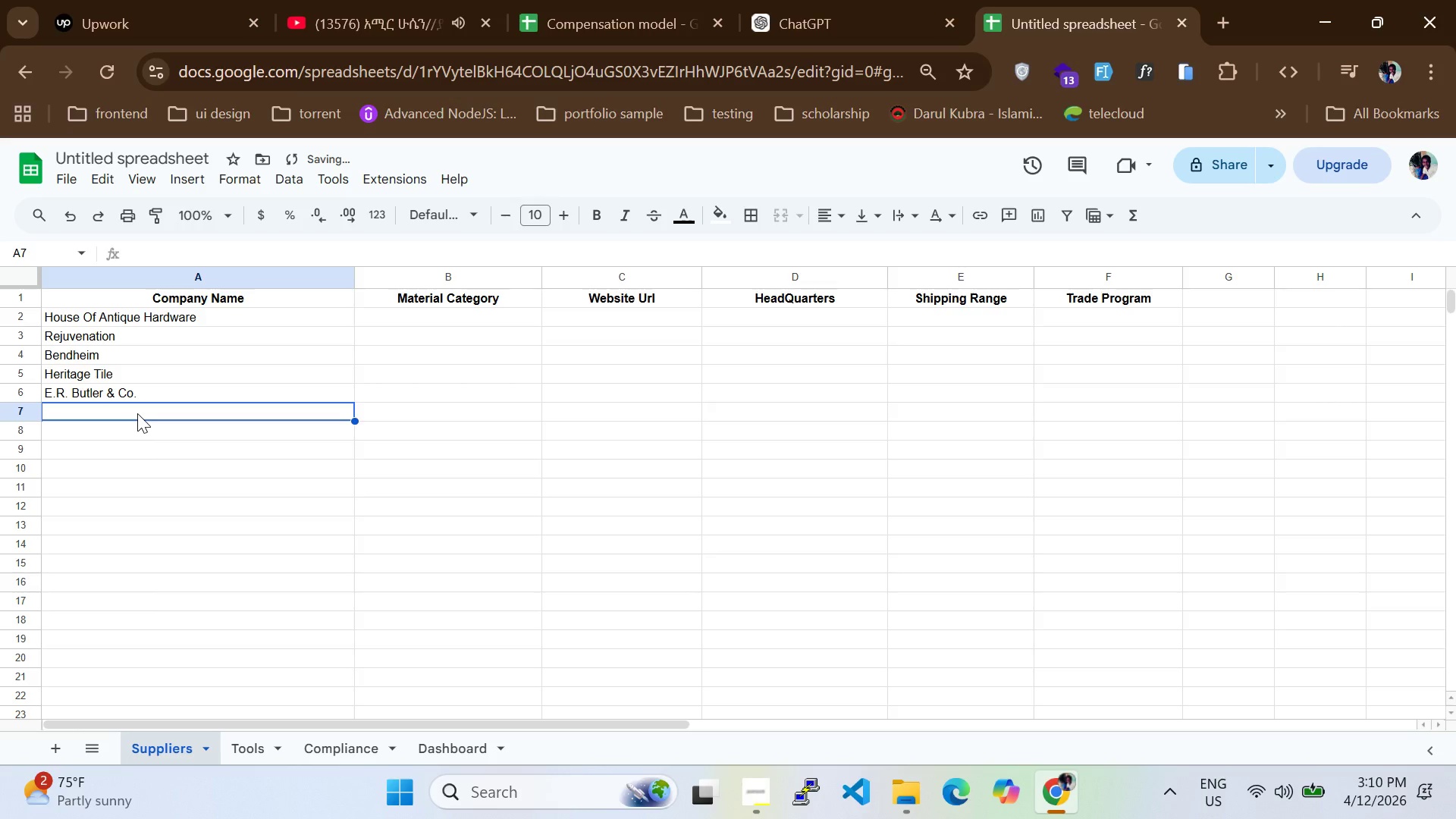 
type(Vntage Wire & Supply)
 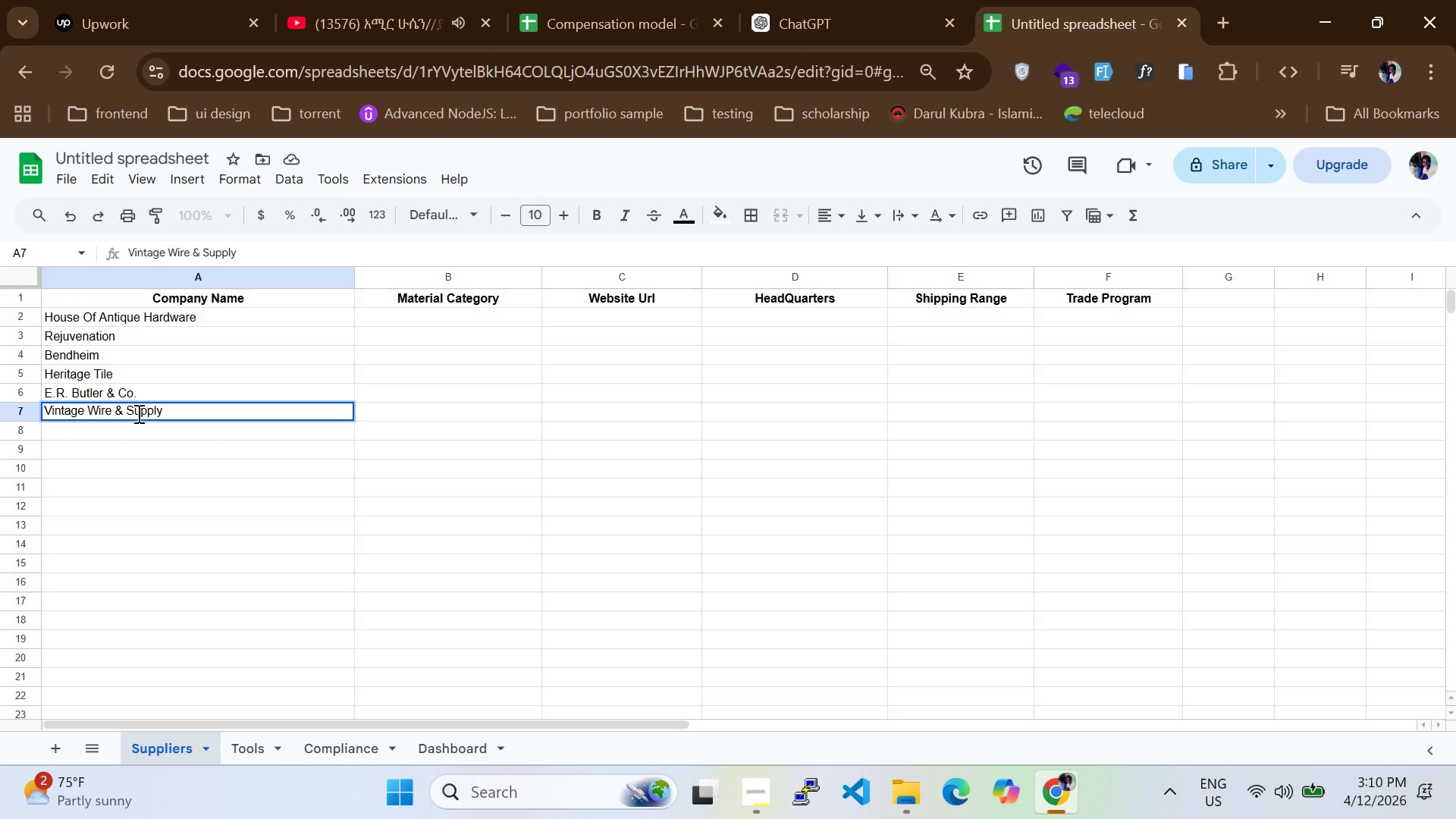 
left_click([136, 428])
 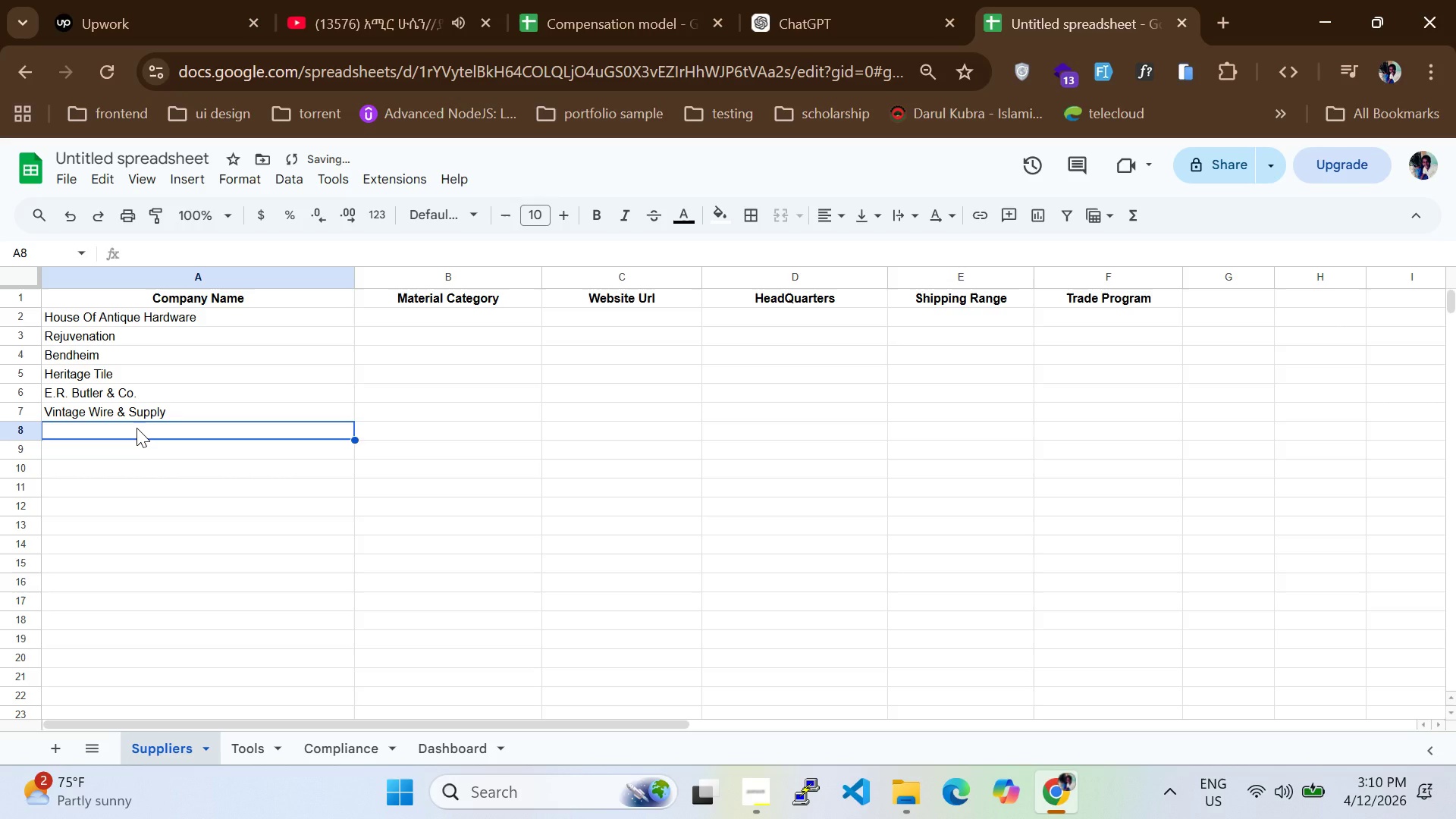 
type(Old House Parts)
 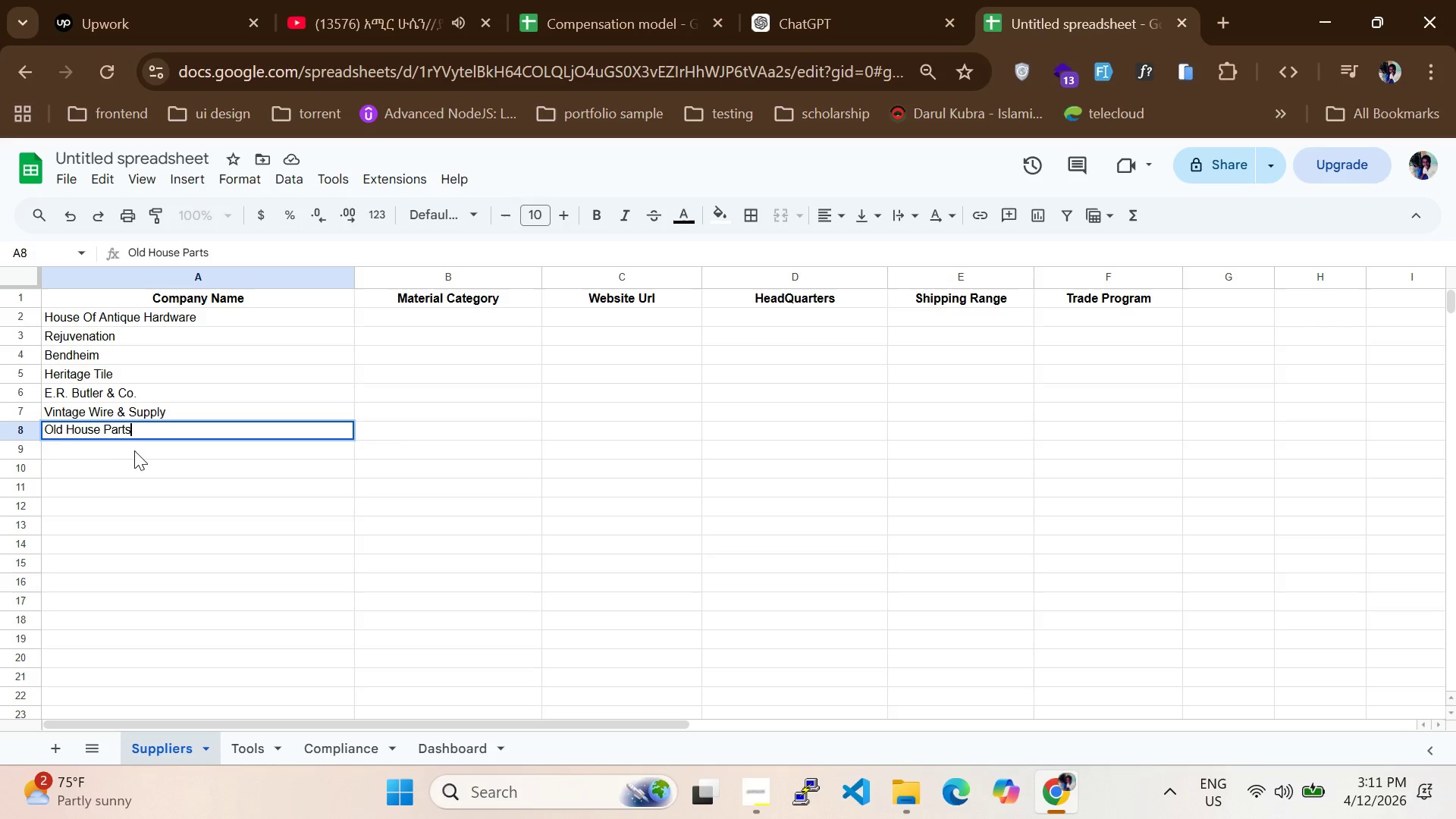 
left_click([134, 450])
 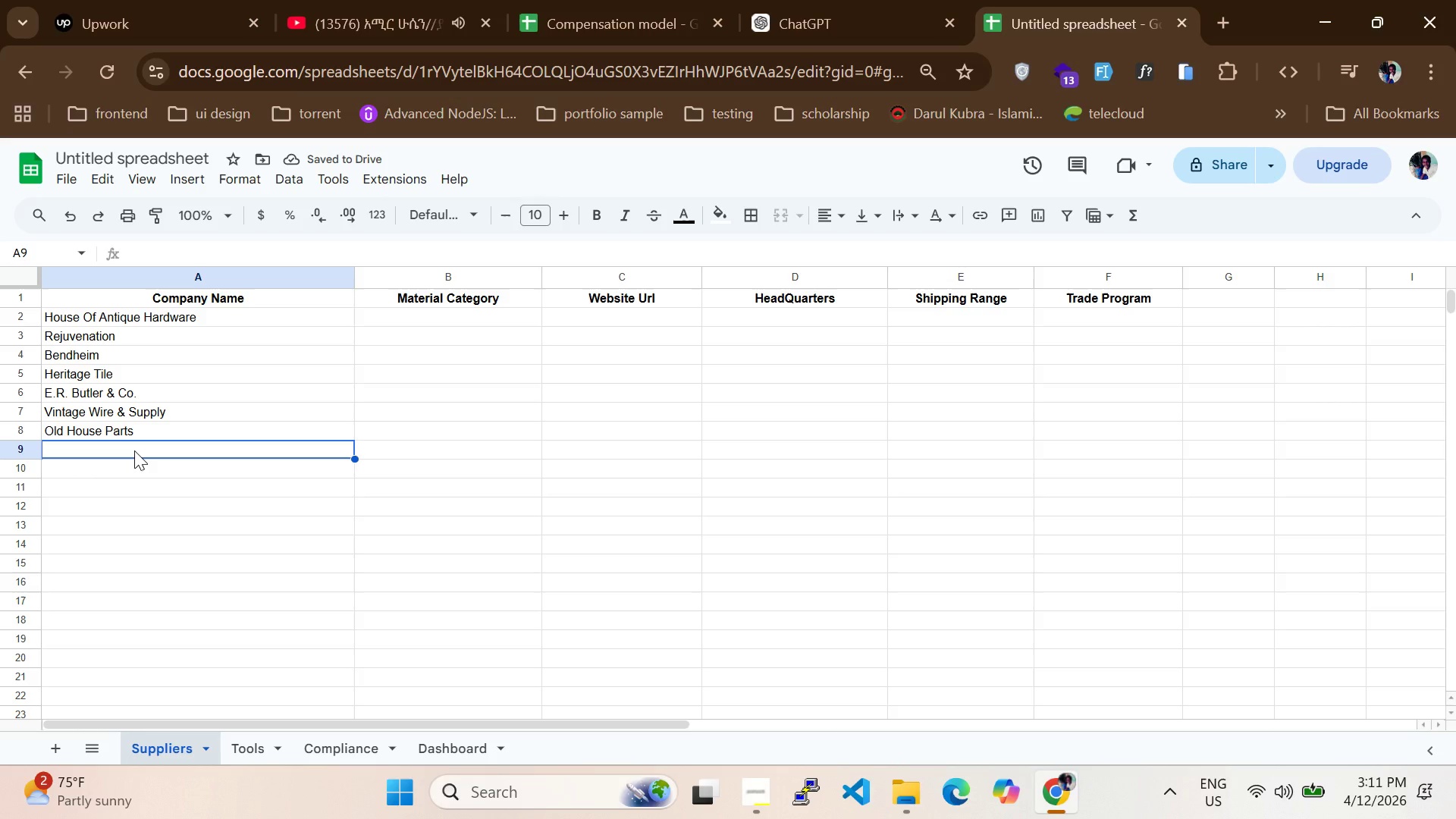 
type(The )
 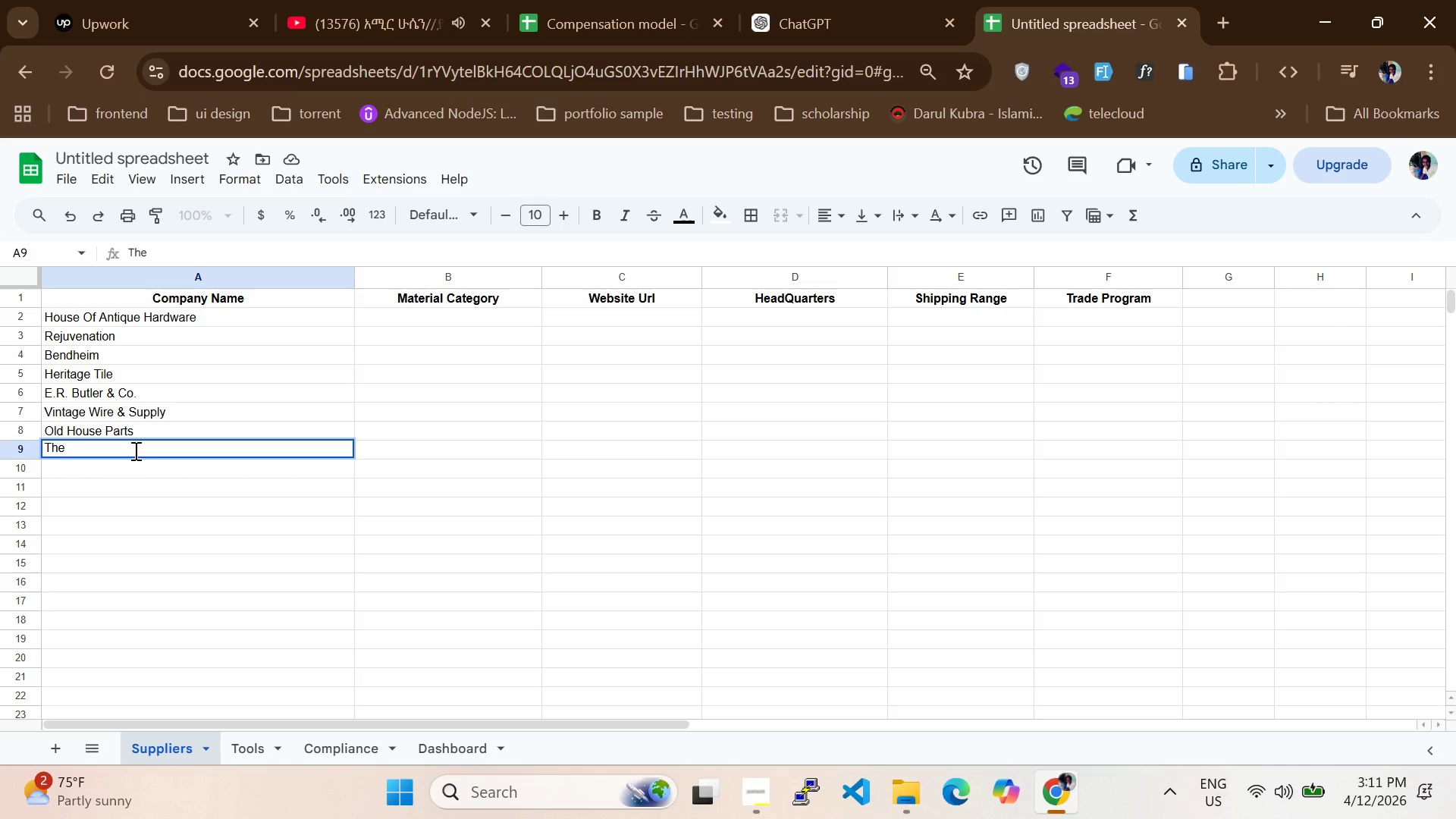 
type(LimeWorks)
 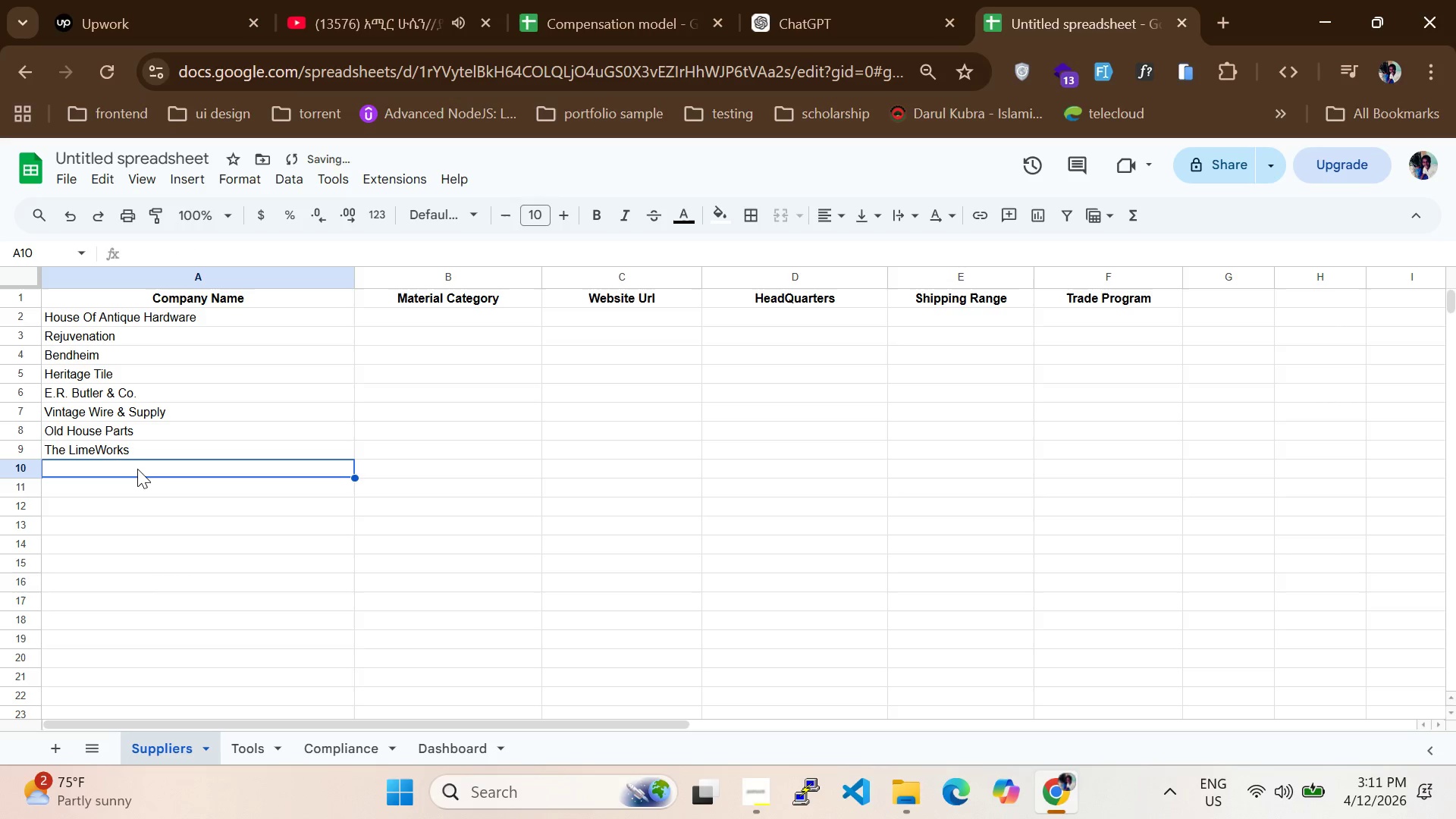 
wait(5.64)
 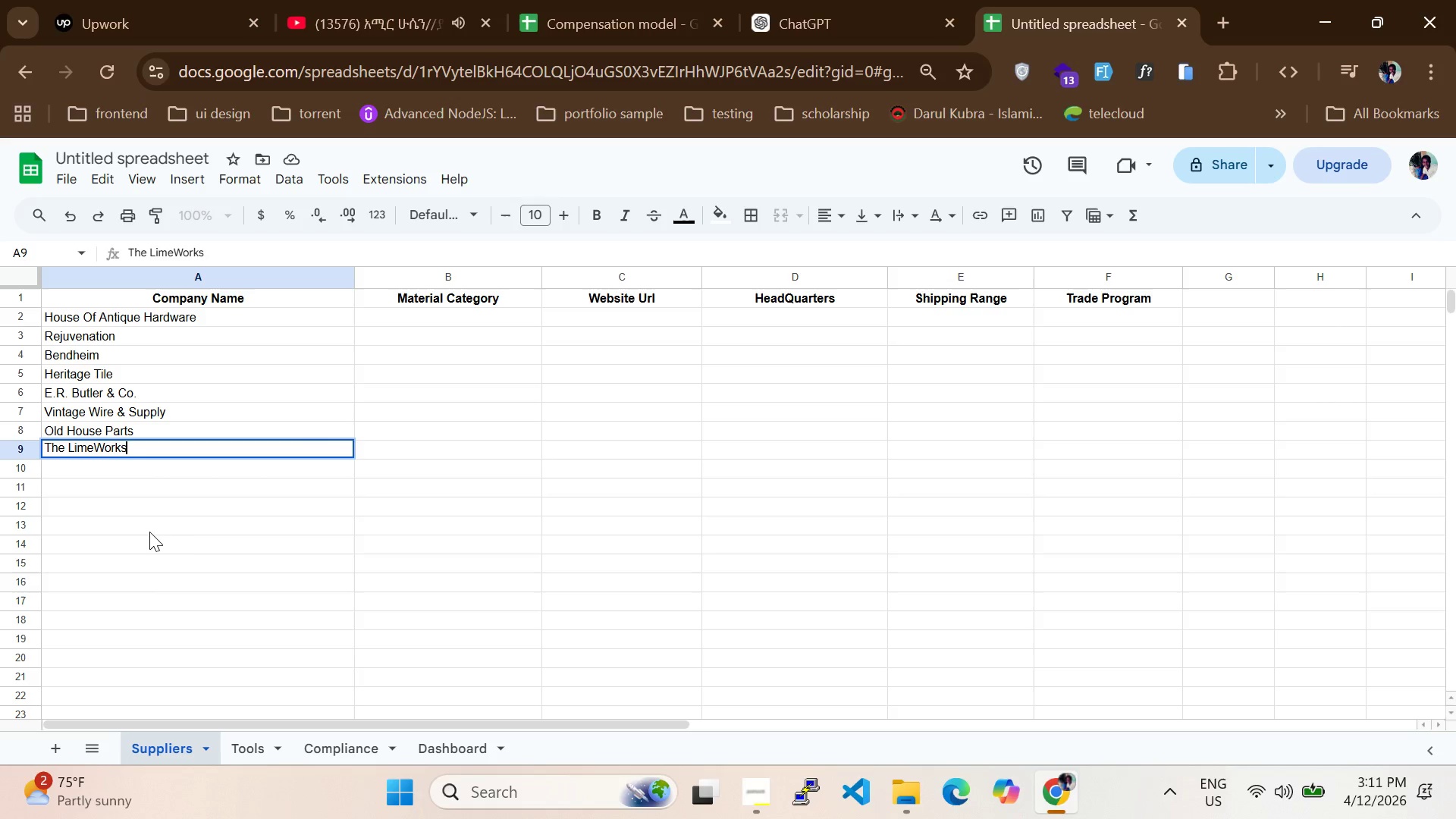 
type(Elmwood Reclaimed Timber)
 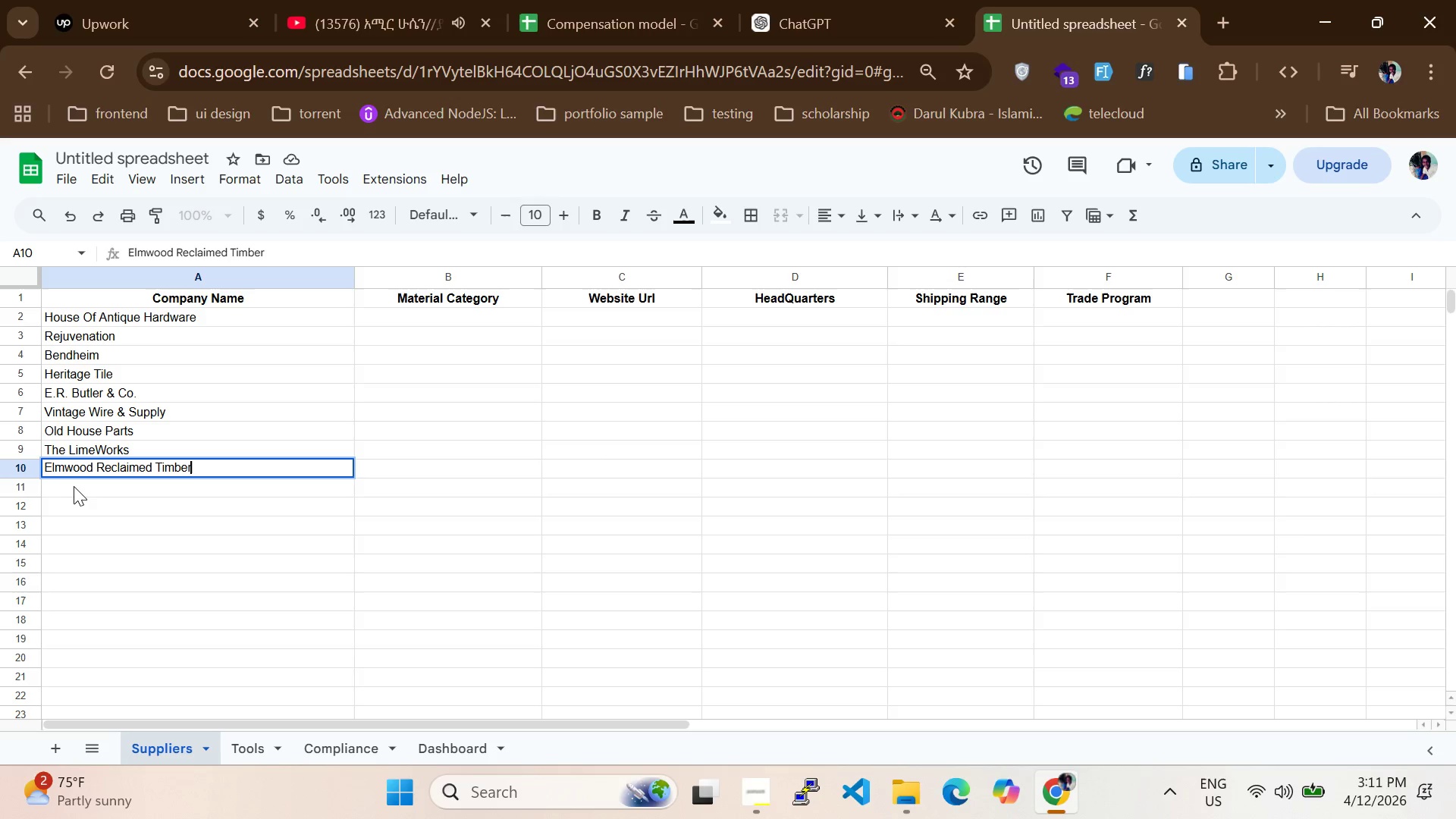 
left_click([75, 491])
 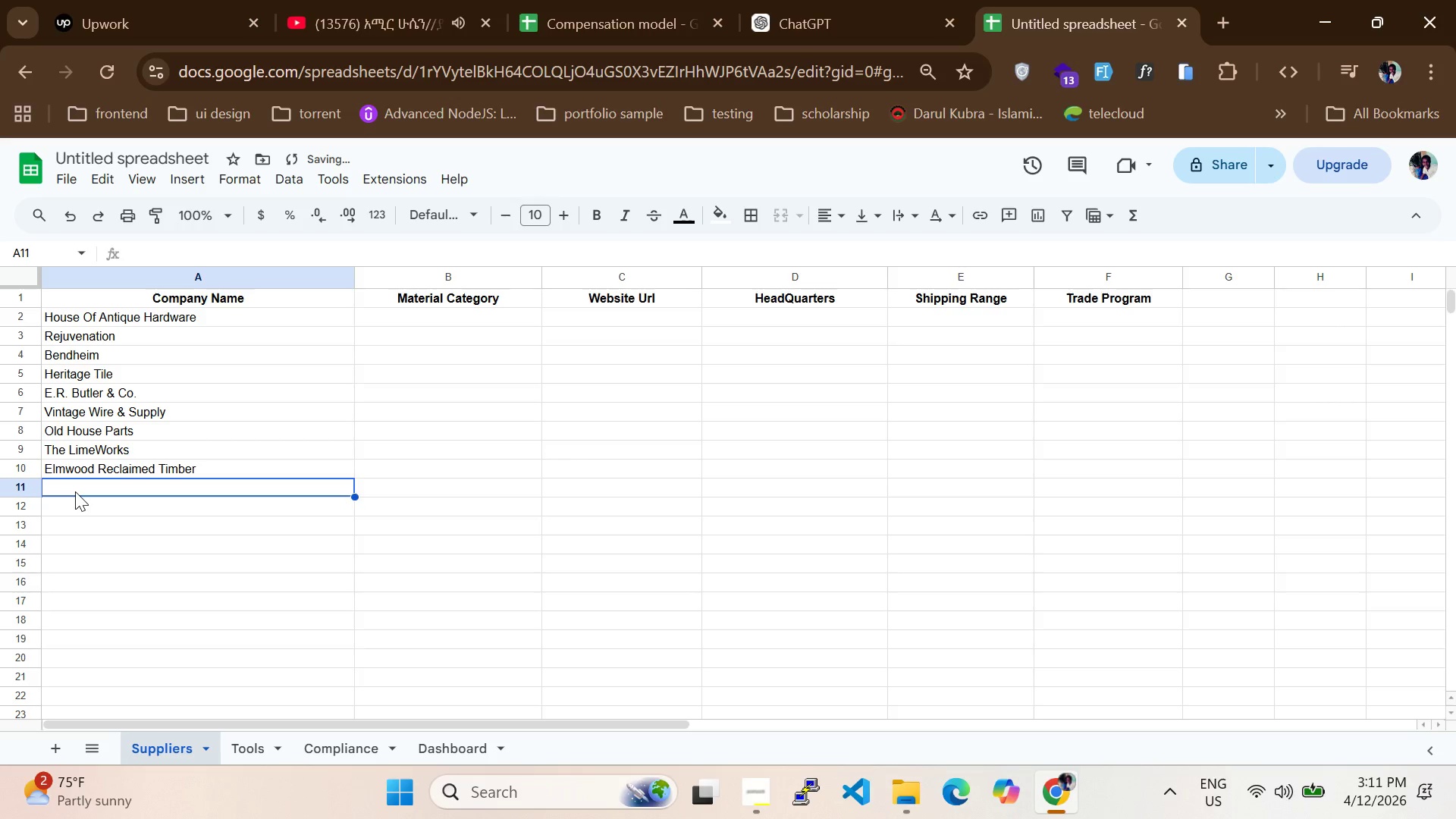 
type(Heart Pine Floors)
 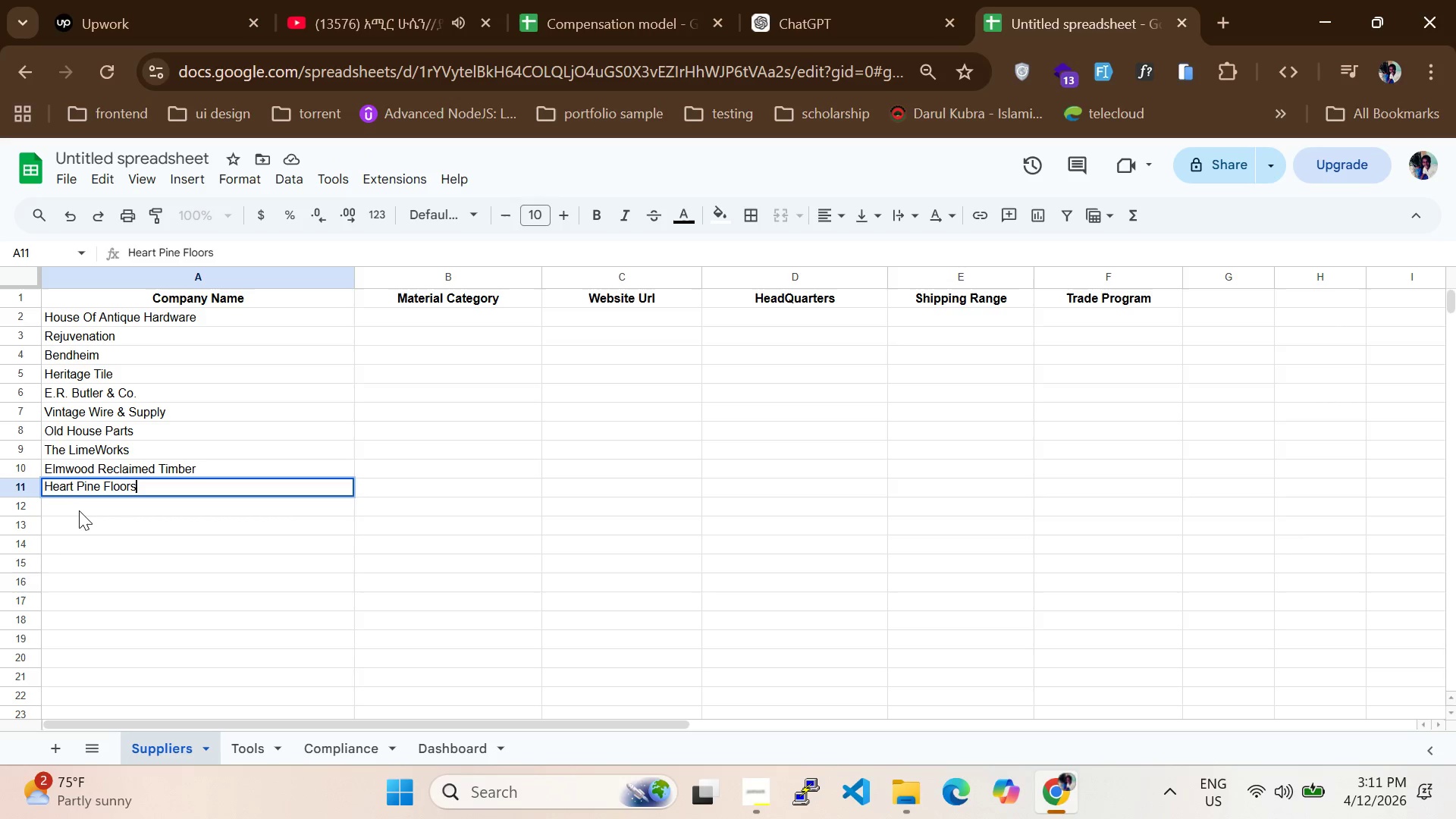 
left_click([79, 514])
 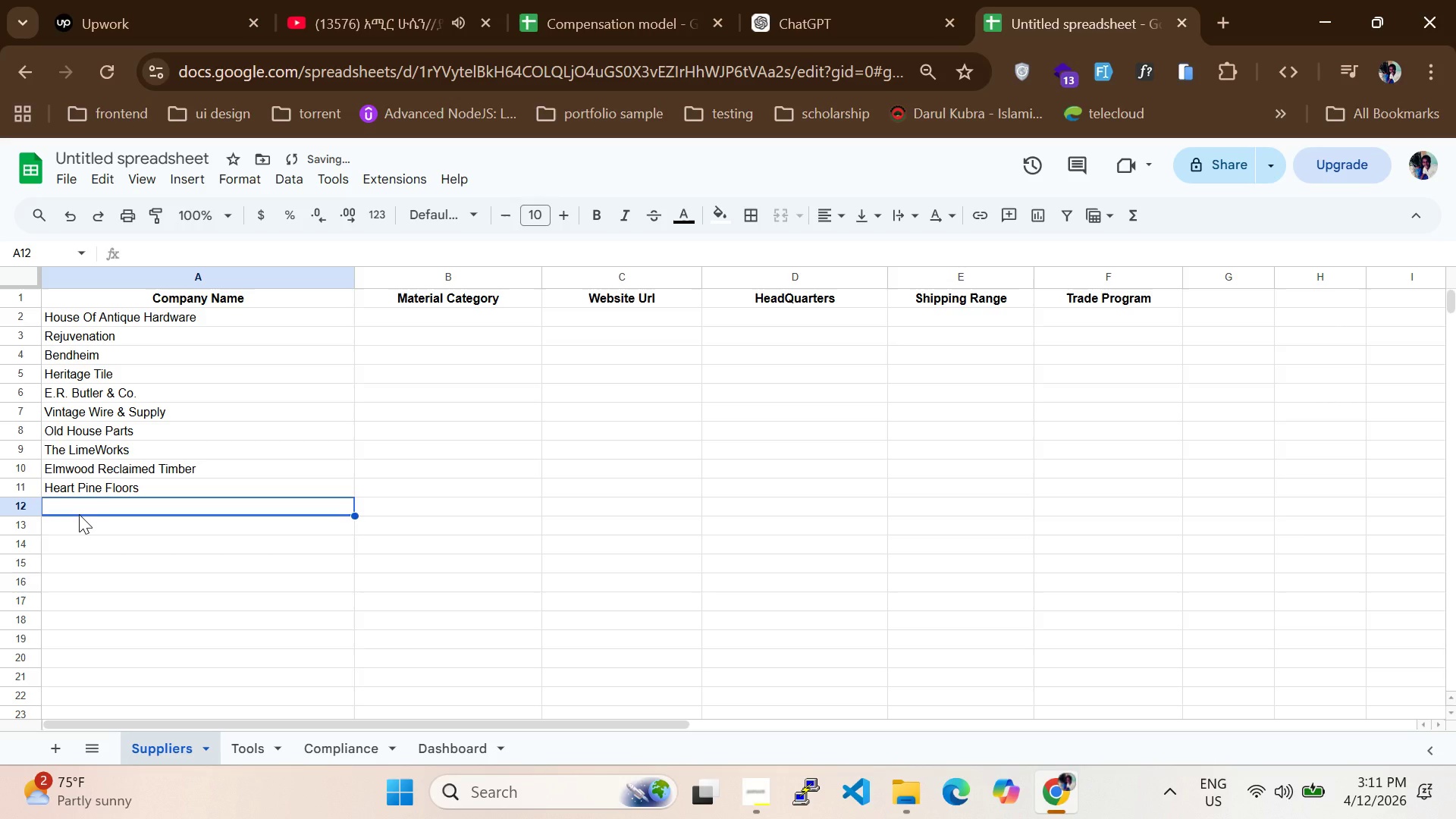 
type(Preserc)
key(Backspace)
type(vation Resoure Group)
 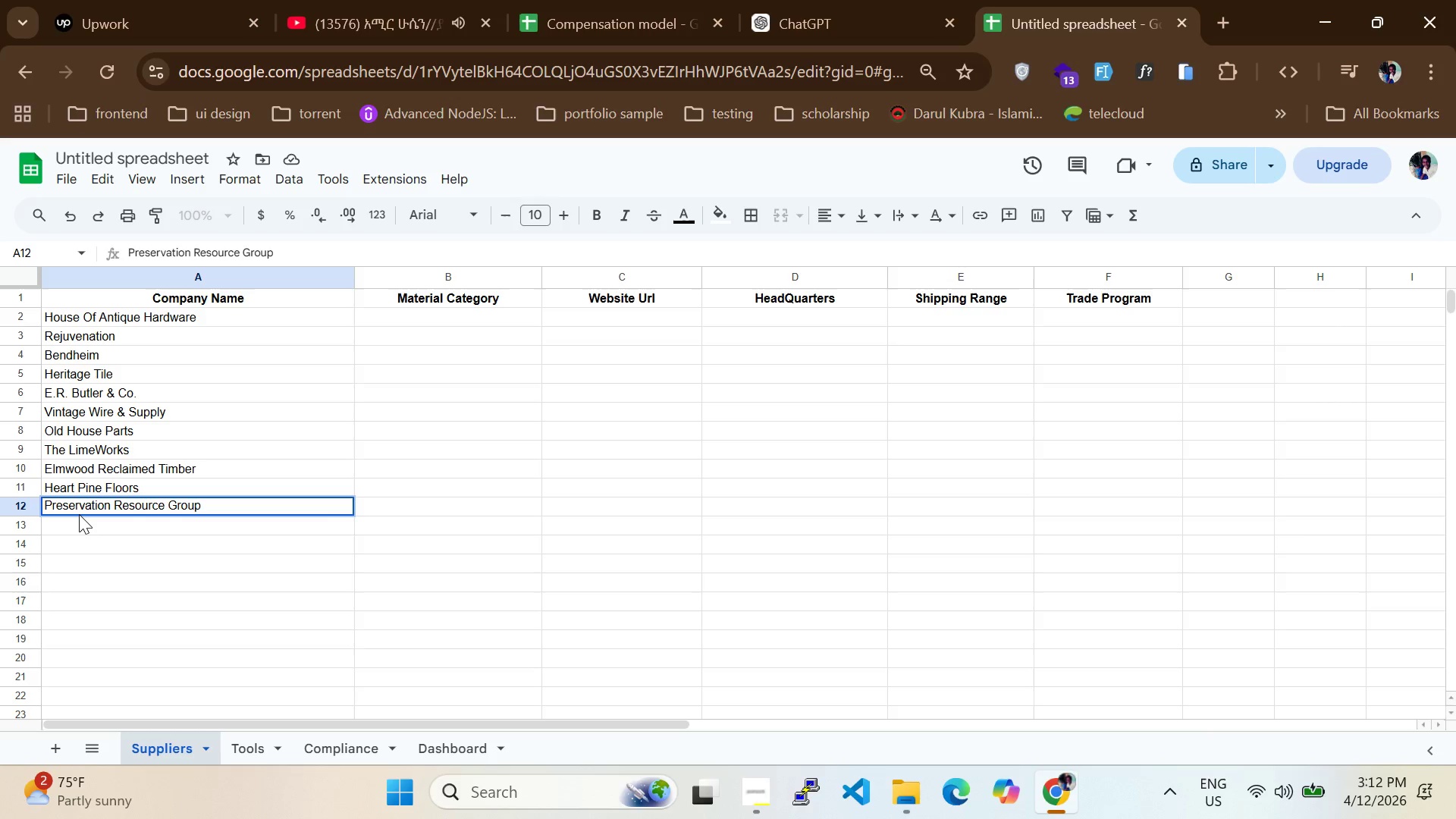 
left_click([76, 526])
 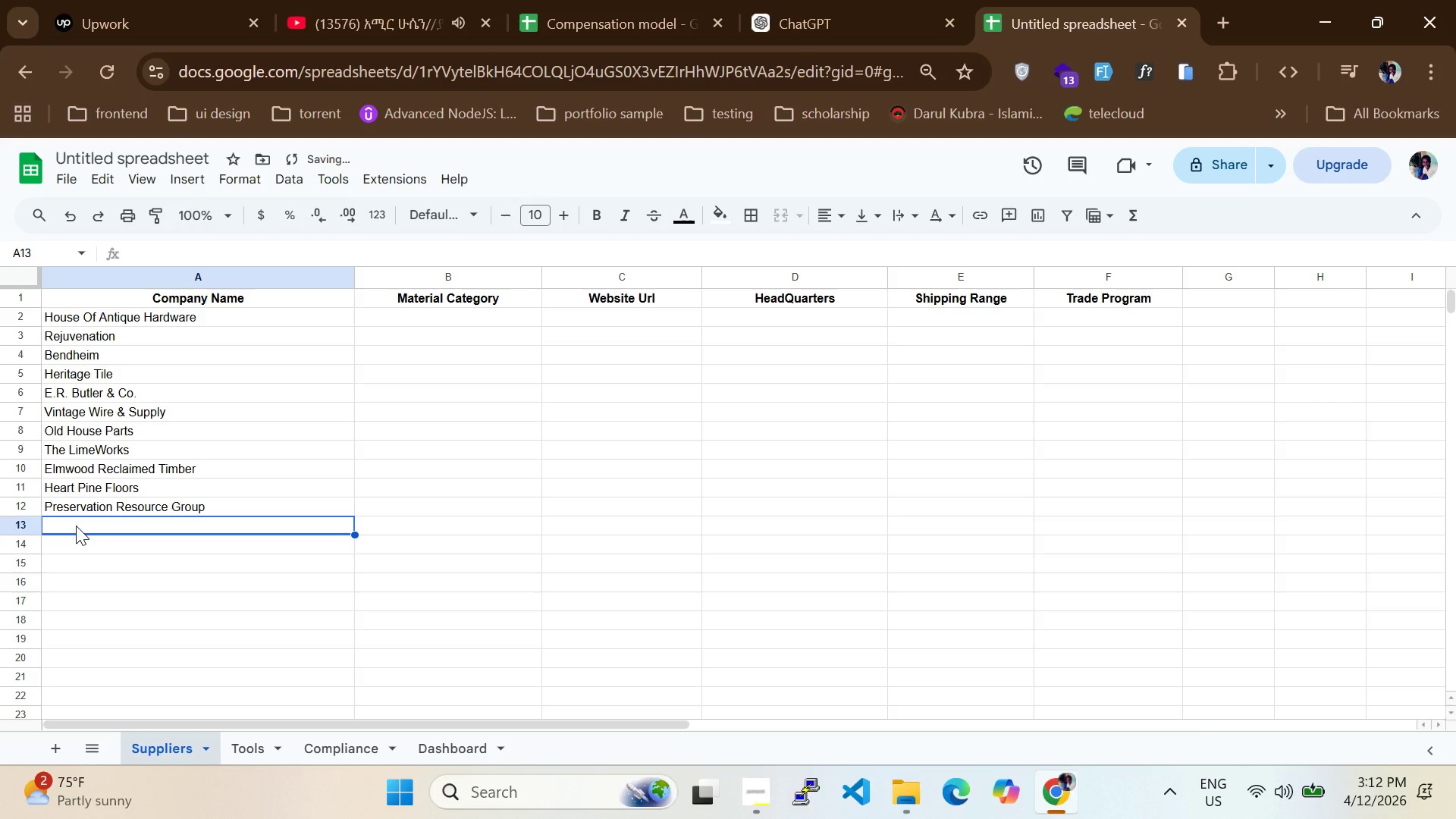 
type(Ball and Ball)
 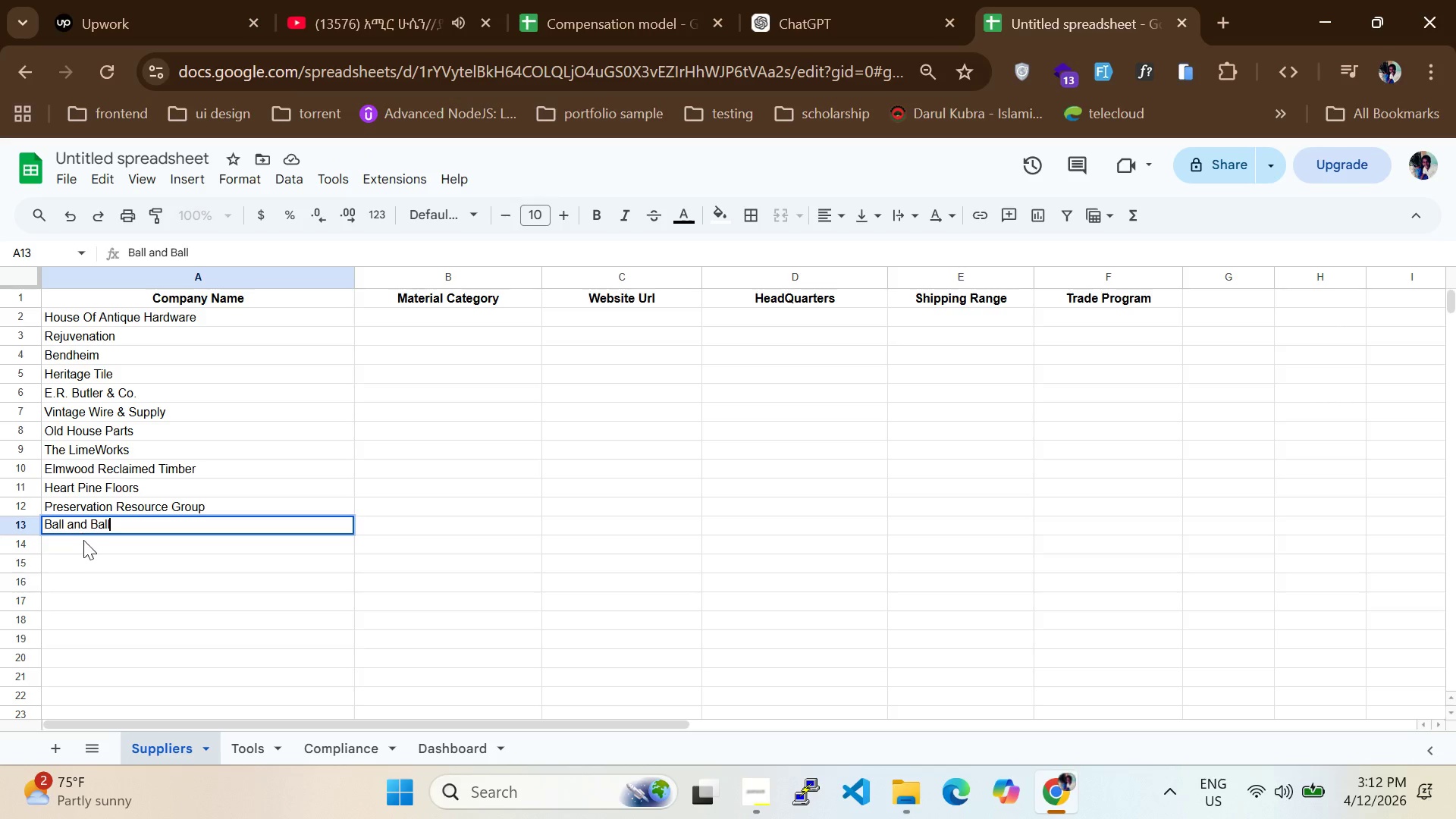 
left_click([83, 547])
 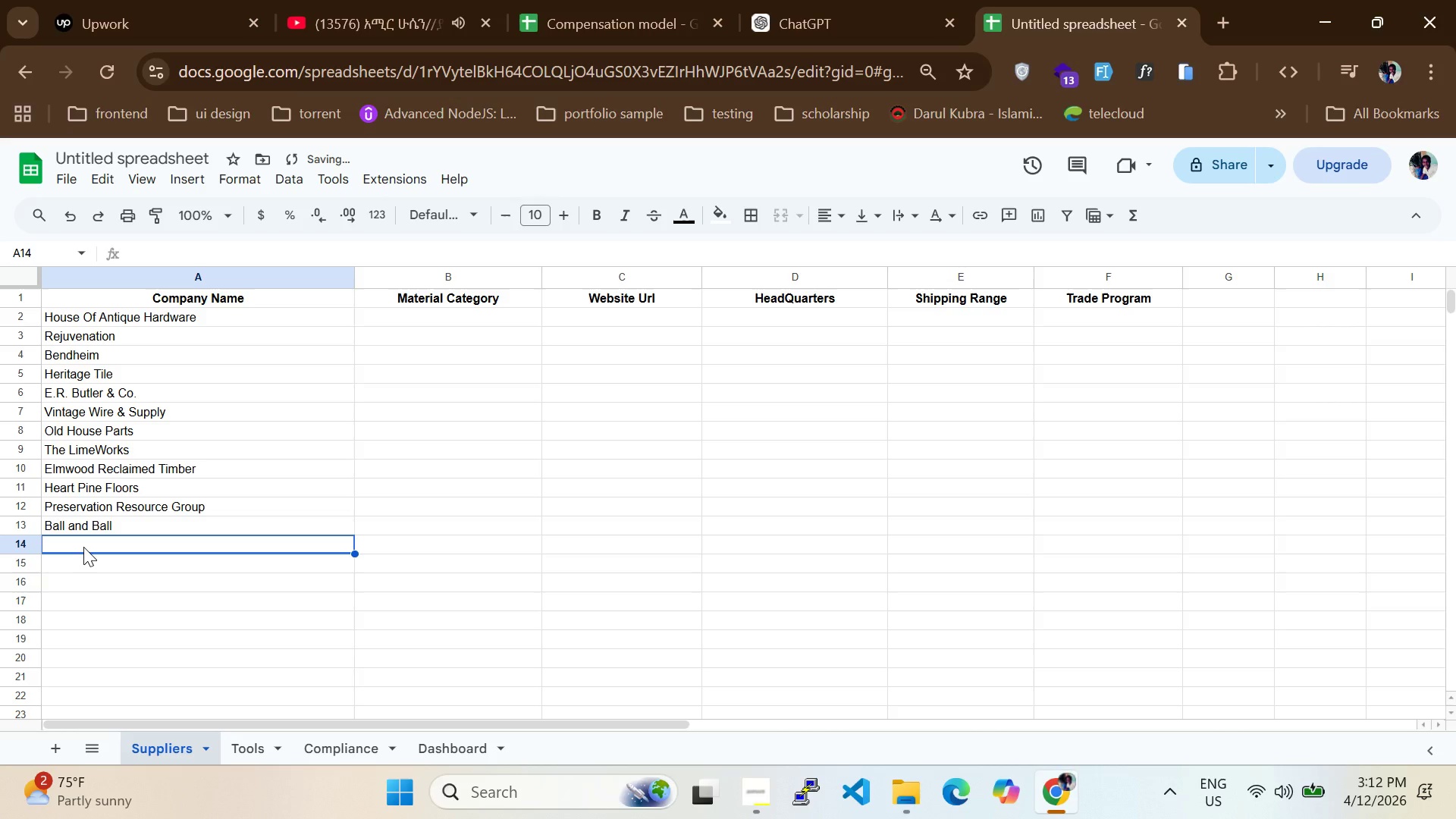 
type(Crown p)
key(Backspace)
type(Point Cabinetry)
 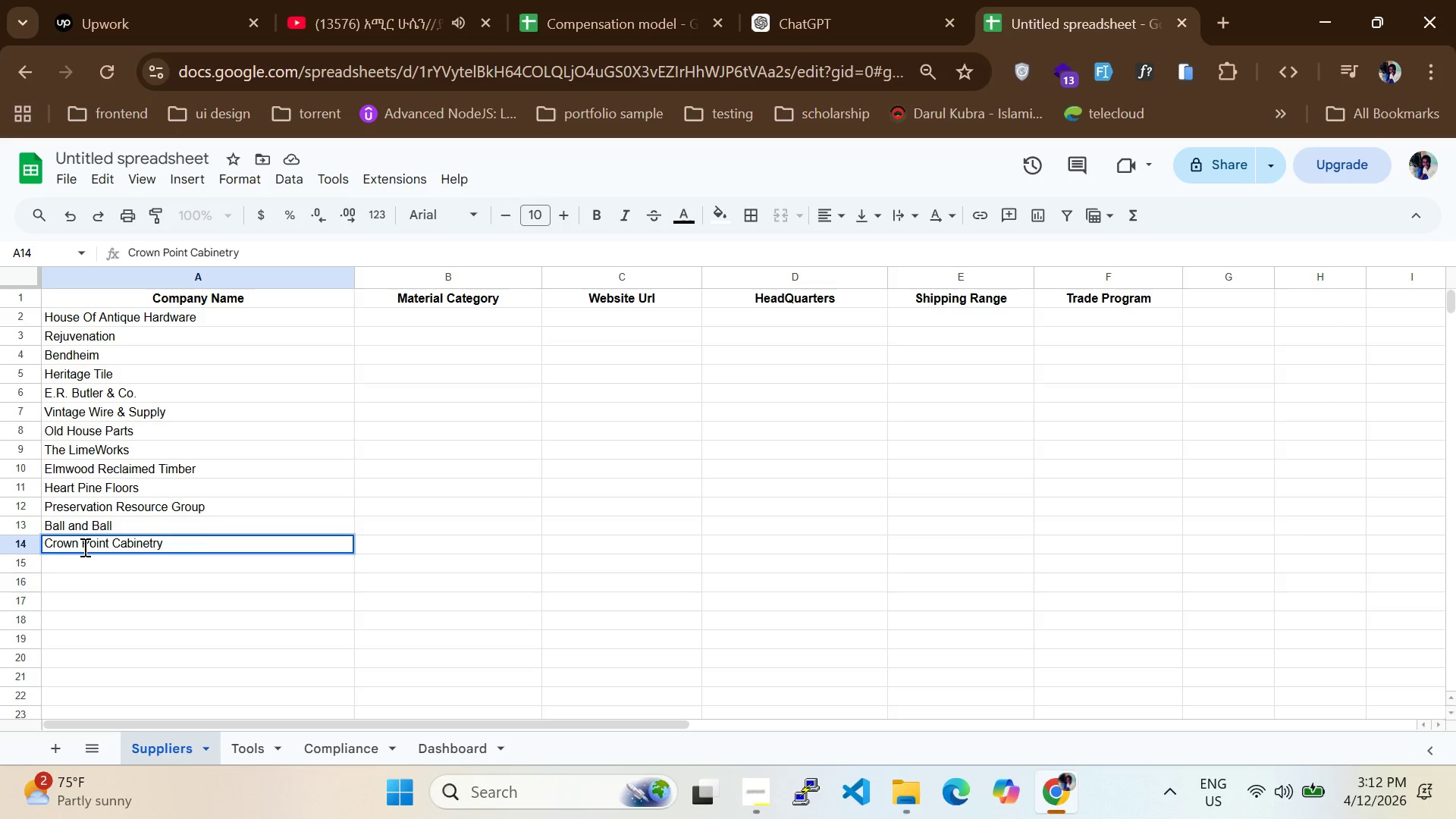 
left_click([88, 567])
 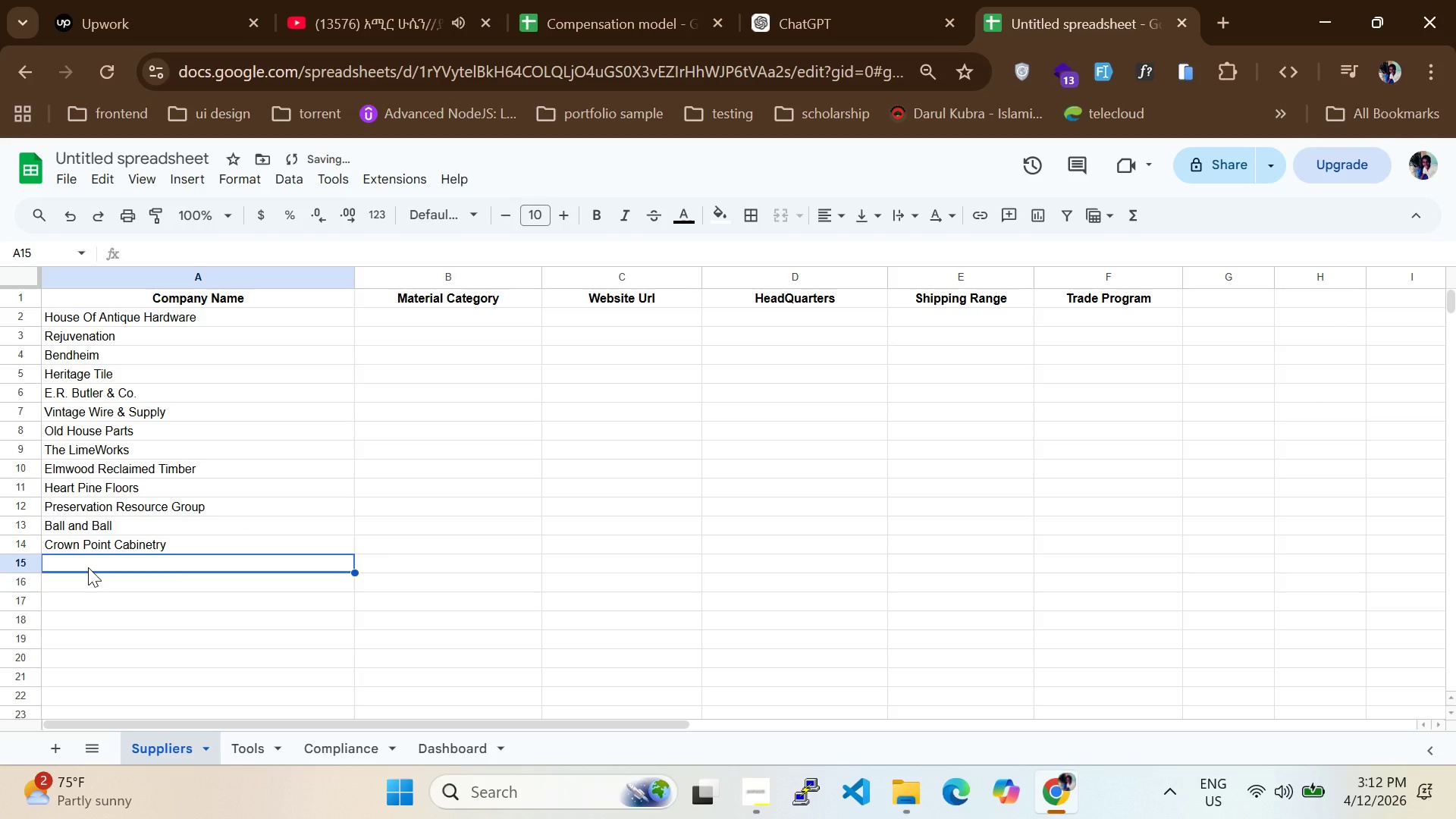 
type(Architectural DepositVintage DOORS)
key(Backspace)
key(Backspace)
key(Backspace)
key(Backspace)
 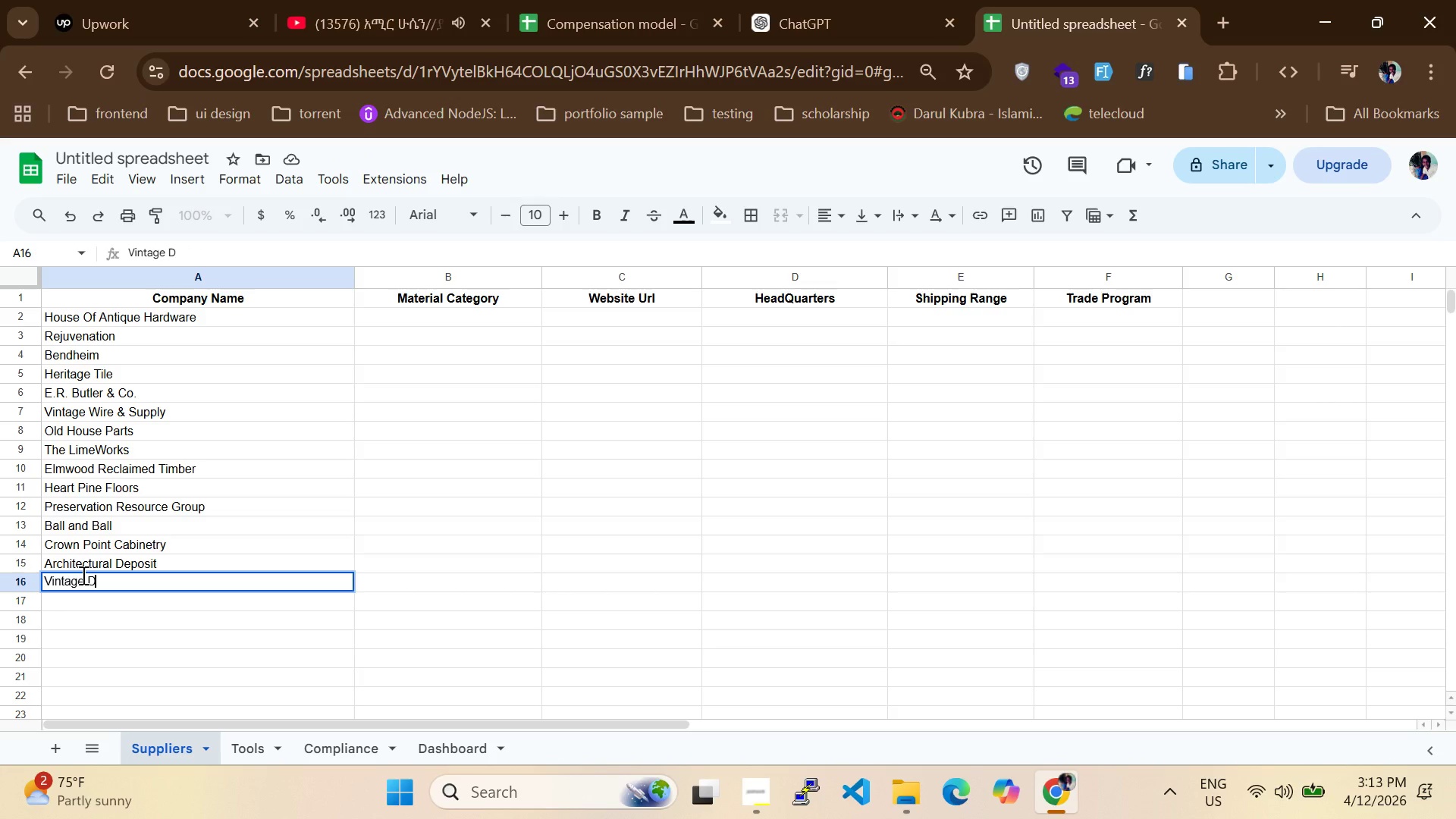 
left_click_drag(start_coordinate=[82, 575], to_coordinate=[119, 585])
 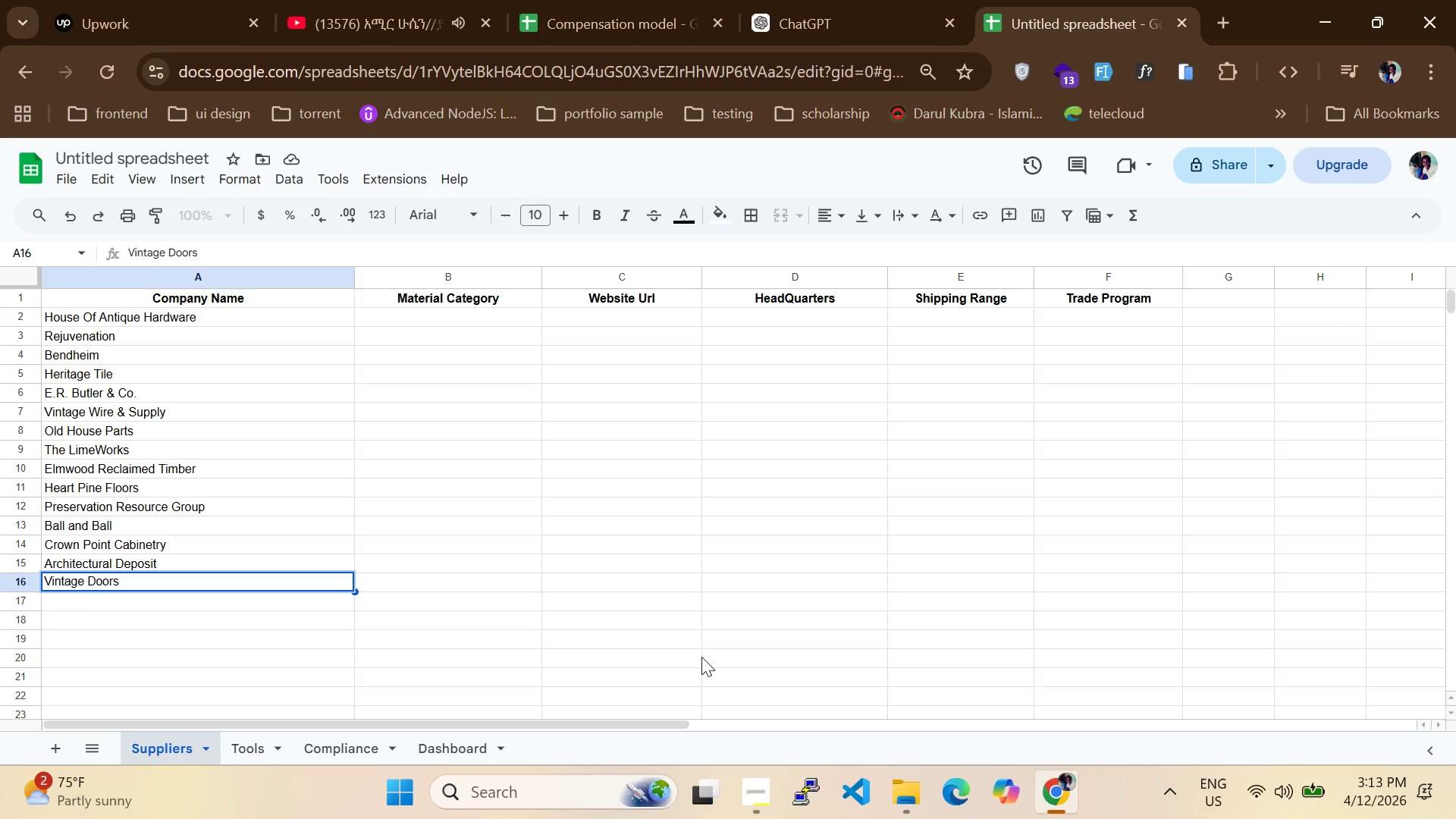 
type(oors)
 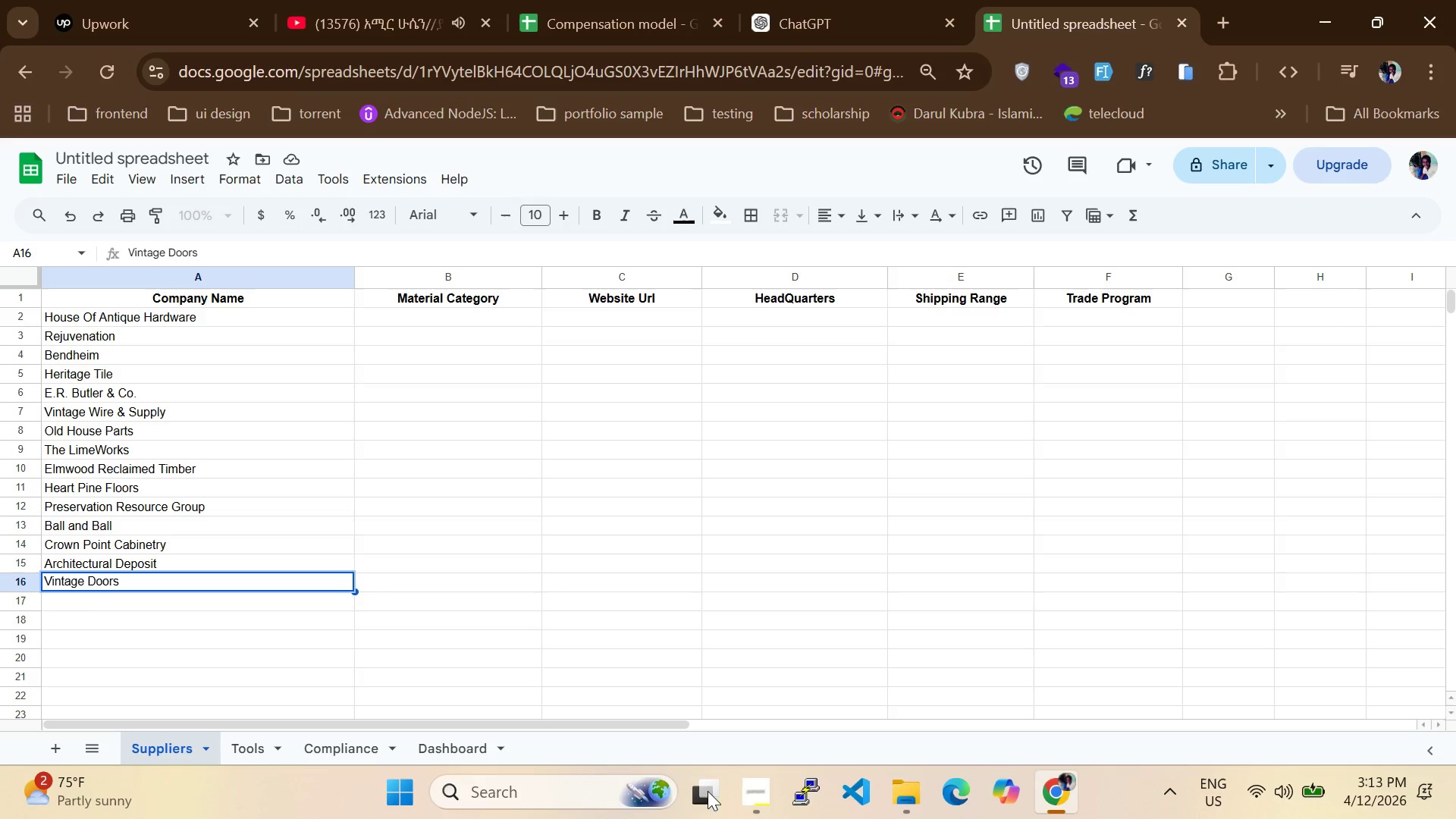 
left_click([748, 799])
 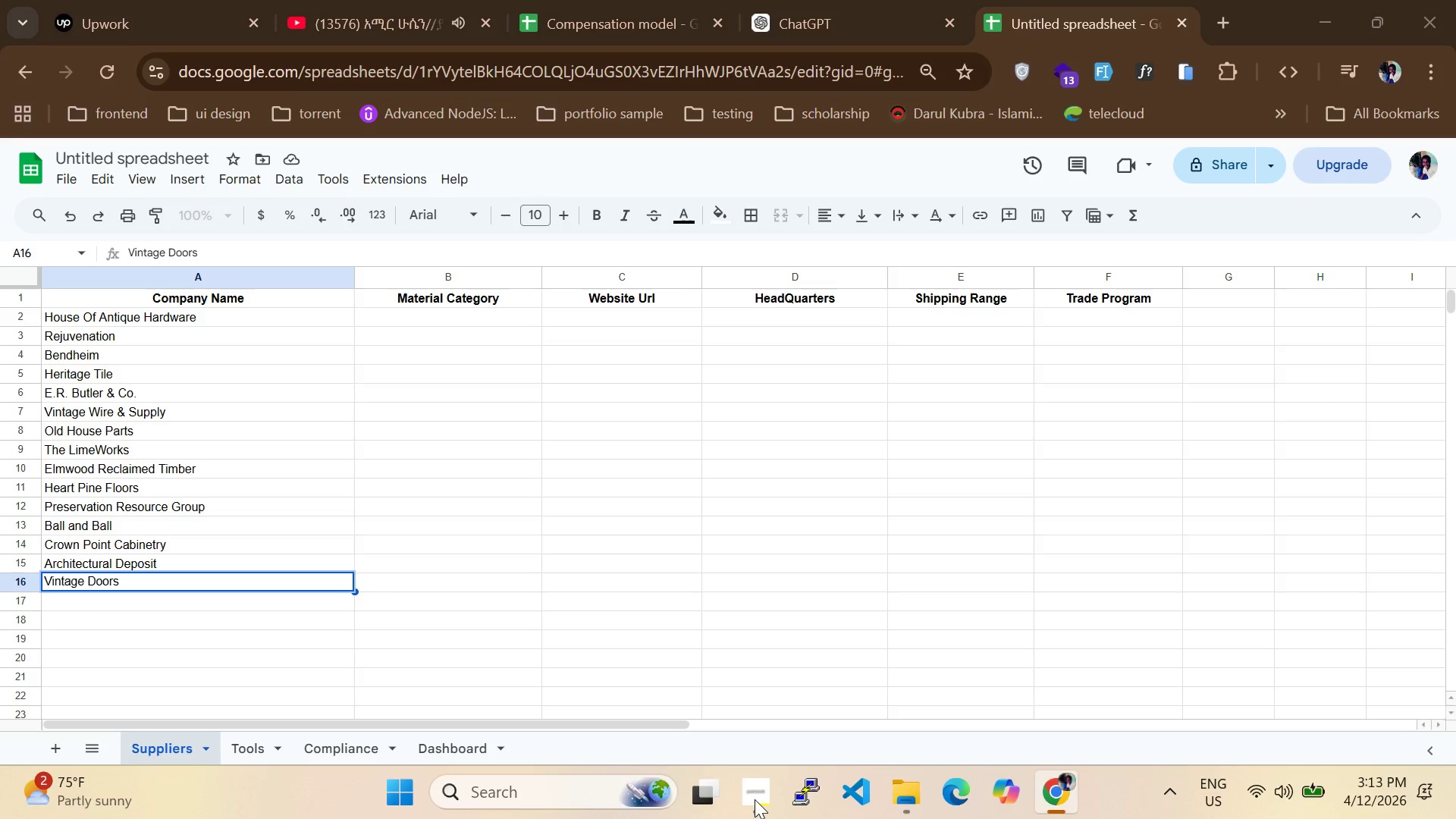 
left_click([755, 799])
 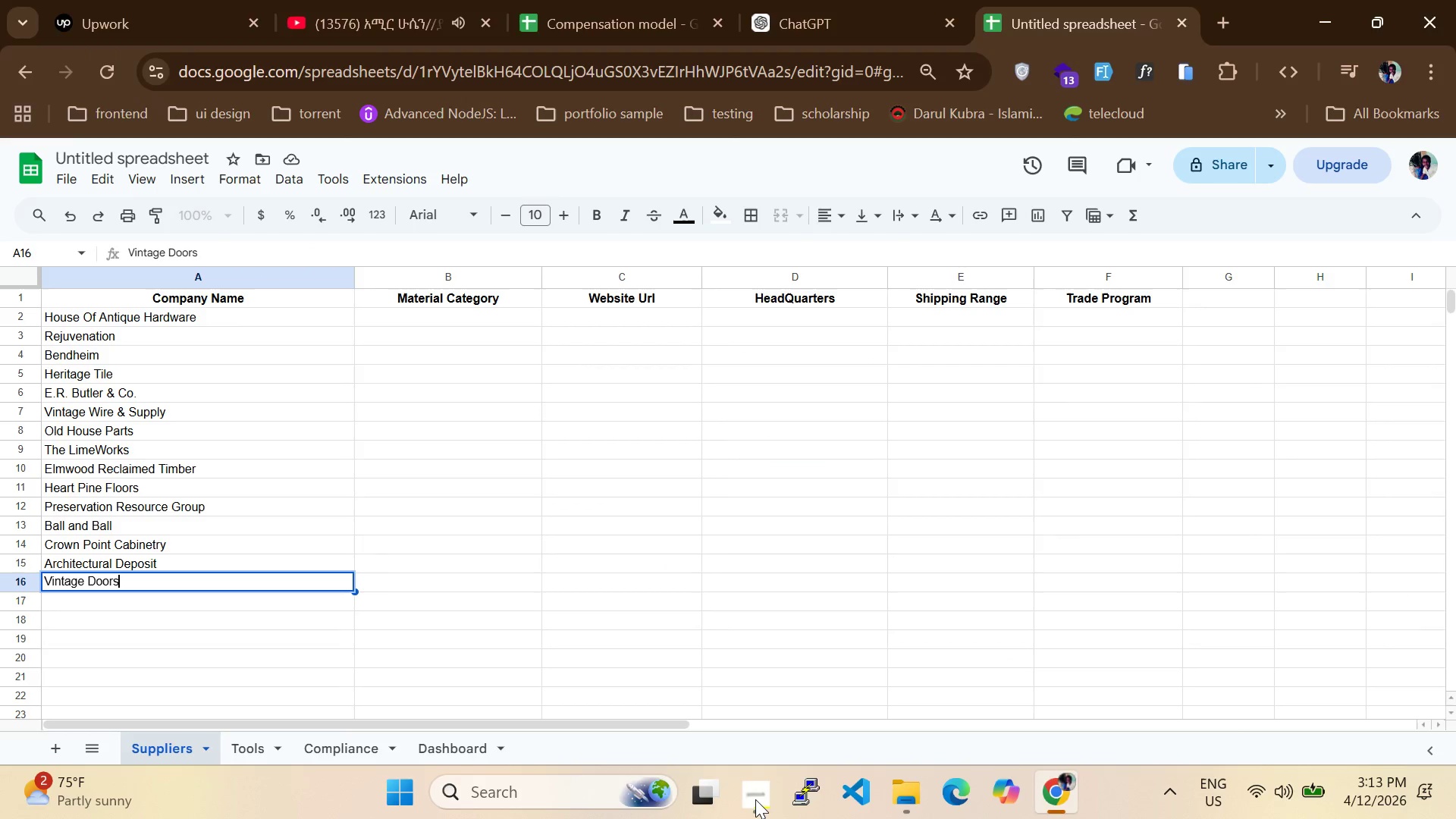 
left_click([755, 799])